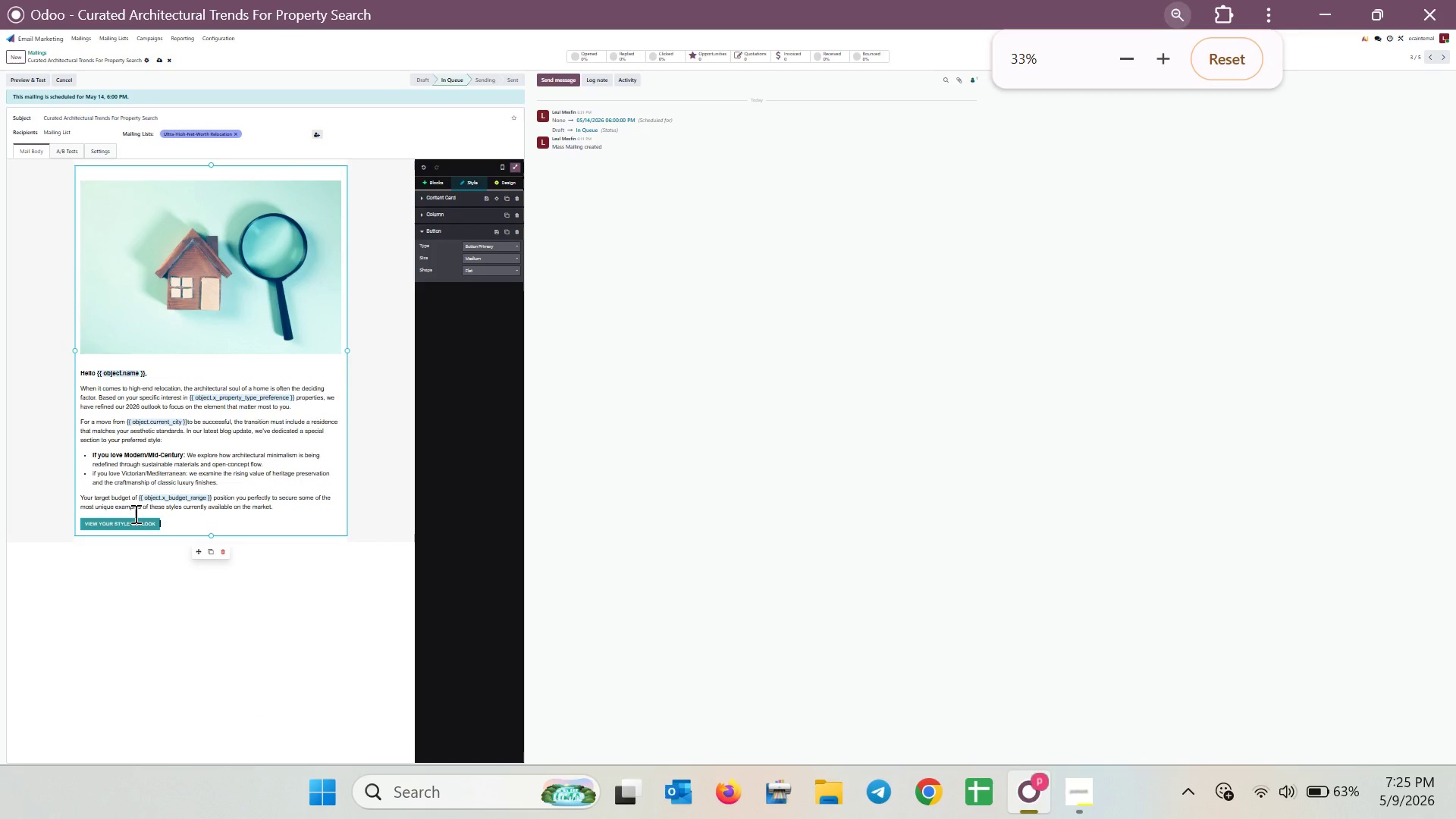 
left_click([147, 524])
 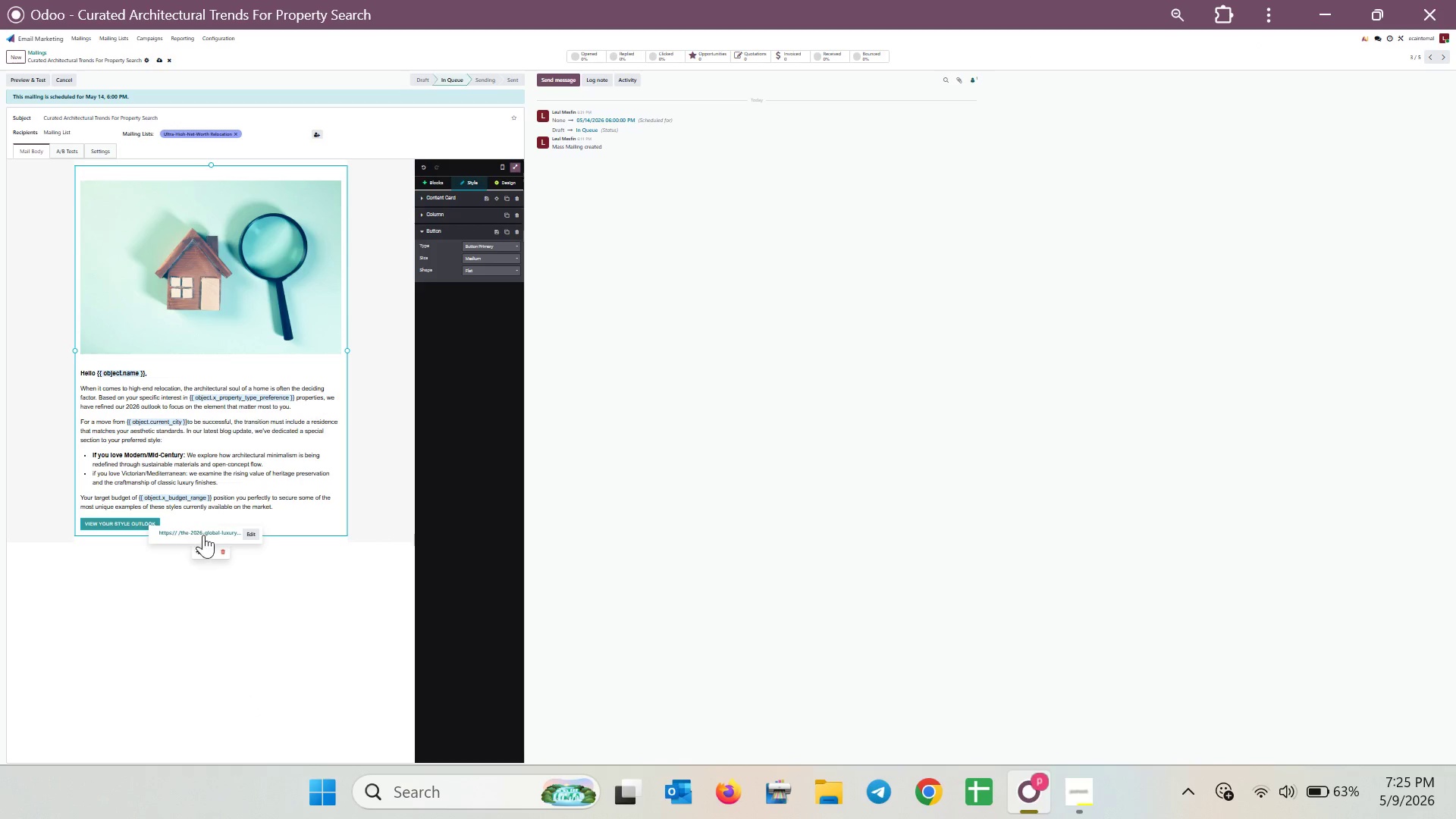 
mouse_move([246, 547])
 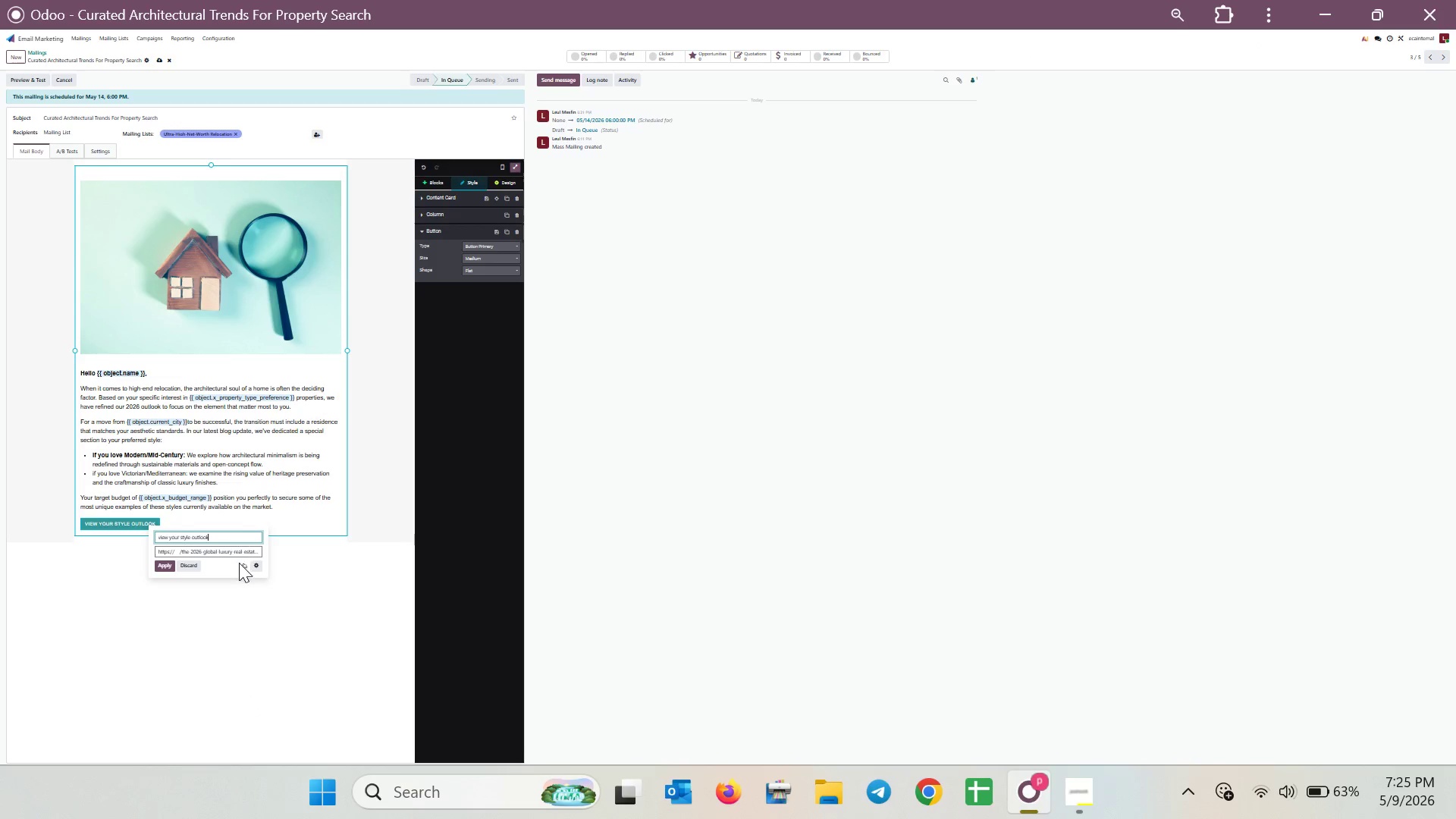 
hold_key(key=ControlLeft, duration=0.84)
scroll: coordinate [240, 569], scroll_direction: up, amount: 3.0
 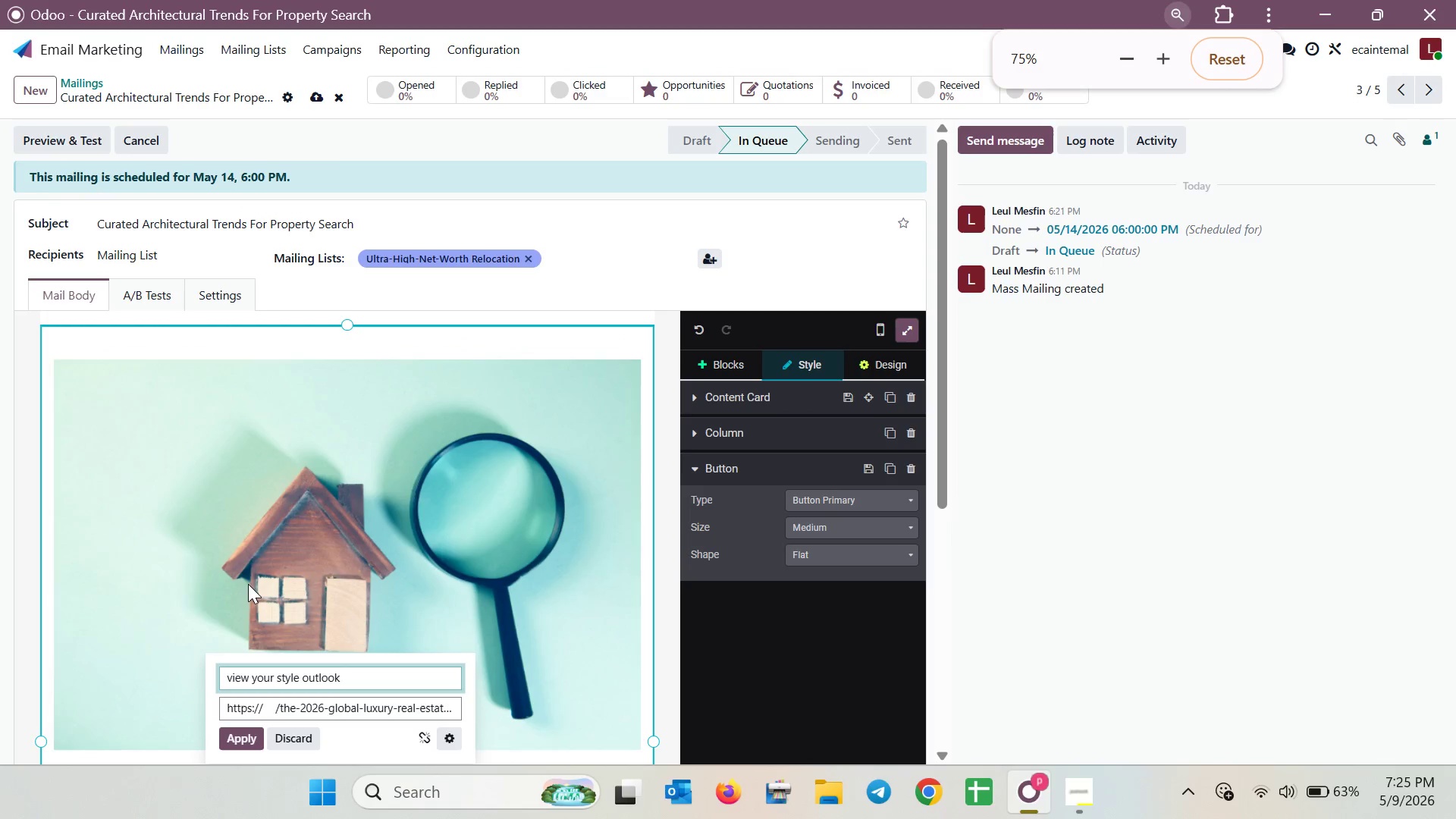 
scroll: coordinate [251, 584], scroll_direction: down, amount: 1.0
 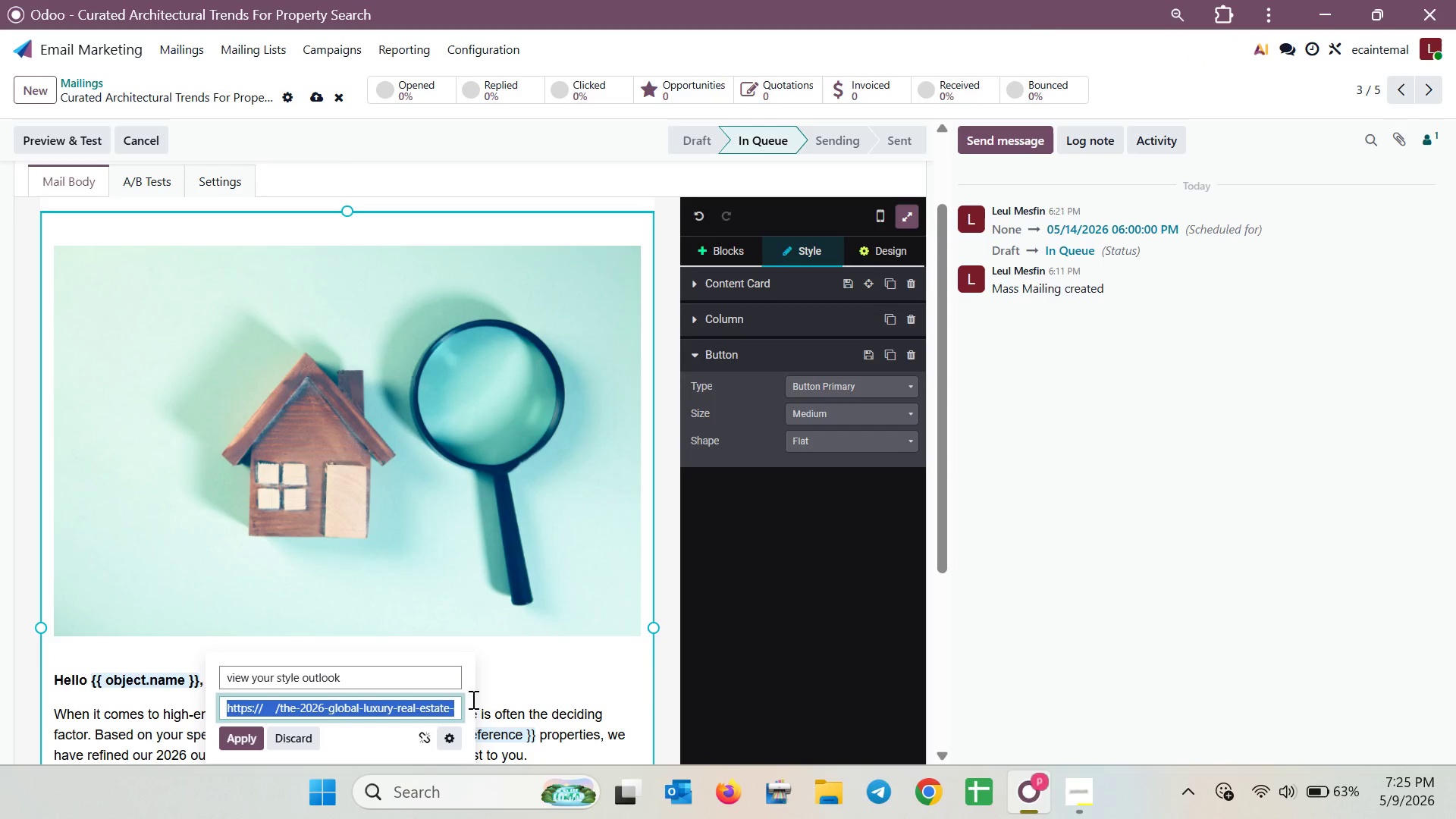 
key(Control+V)
 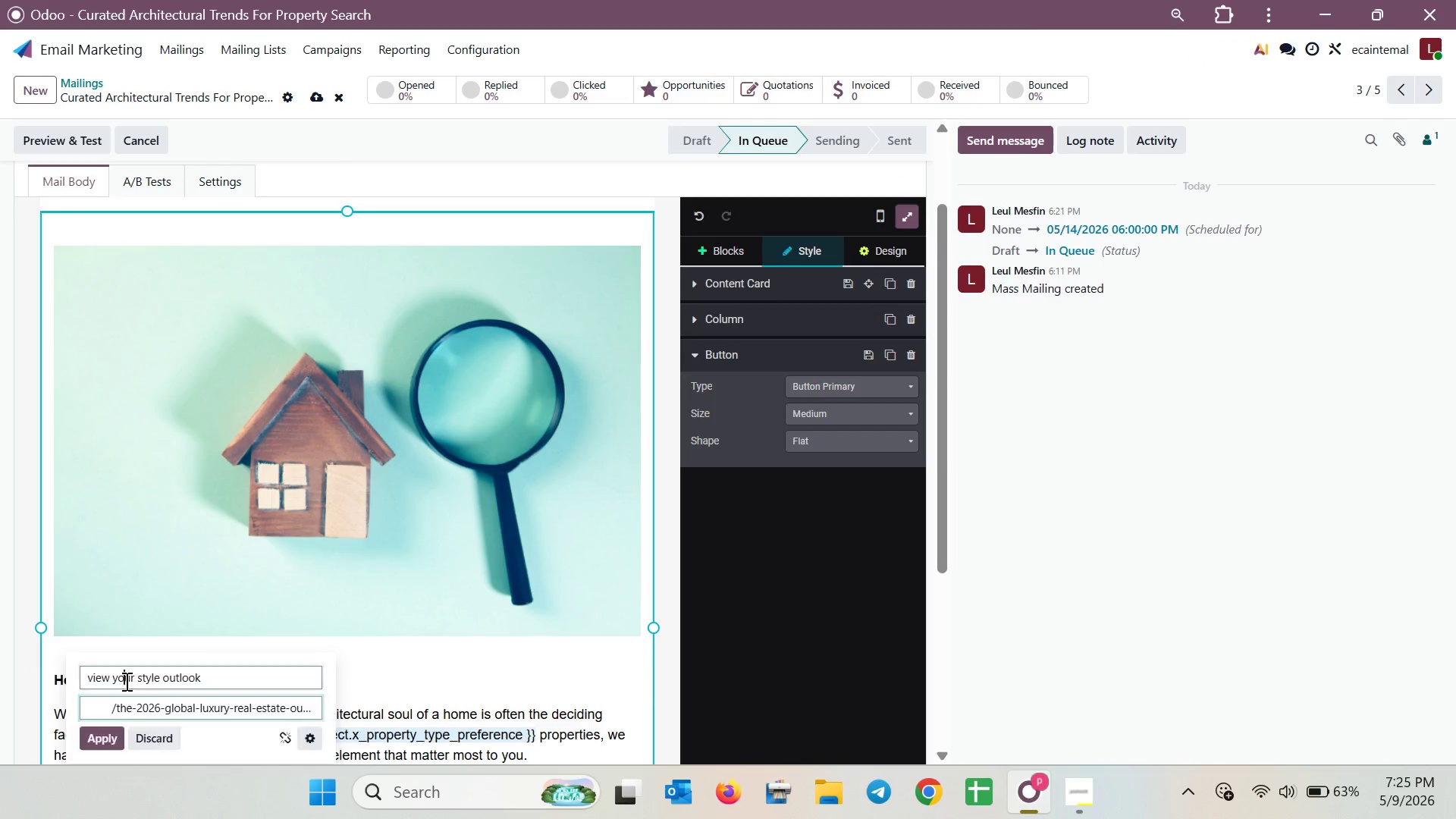 
left_click([99, 734])
 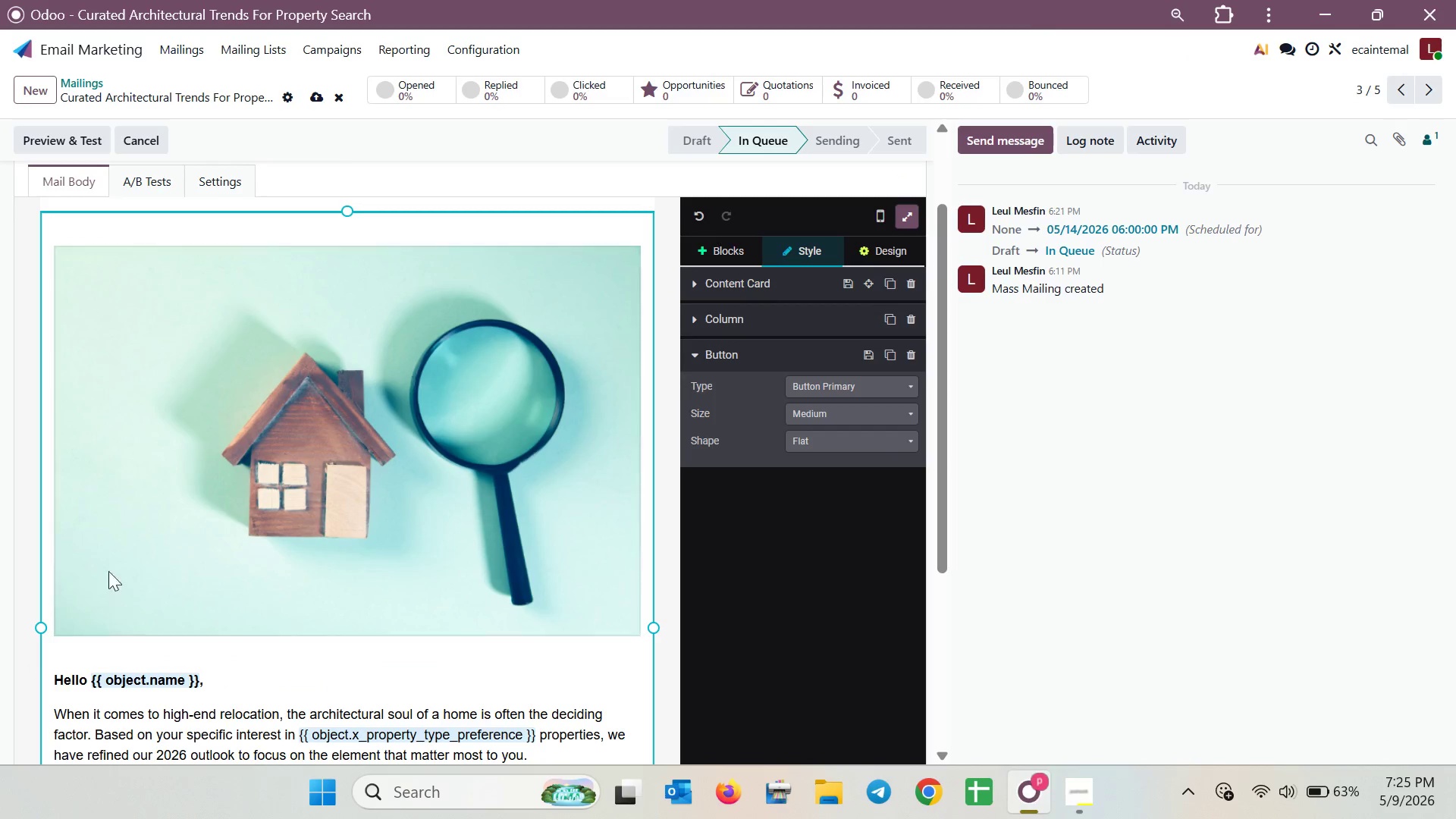 
key(Control+ControlLeft)
 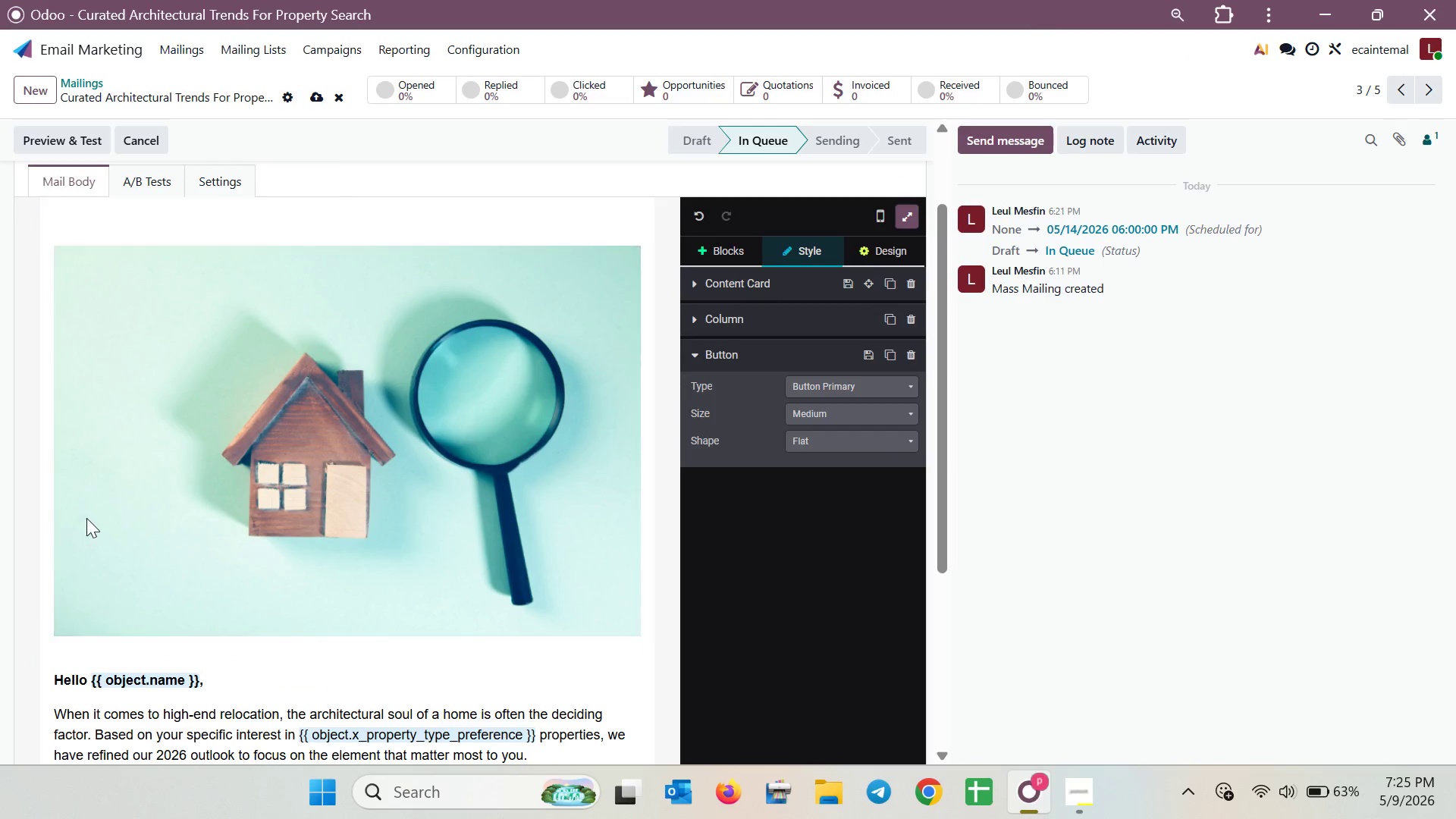 
scroll: coordinate [86, 518], scroll_direction: down, amount: 2.0
 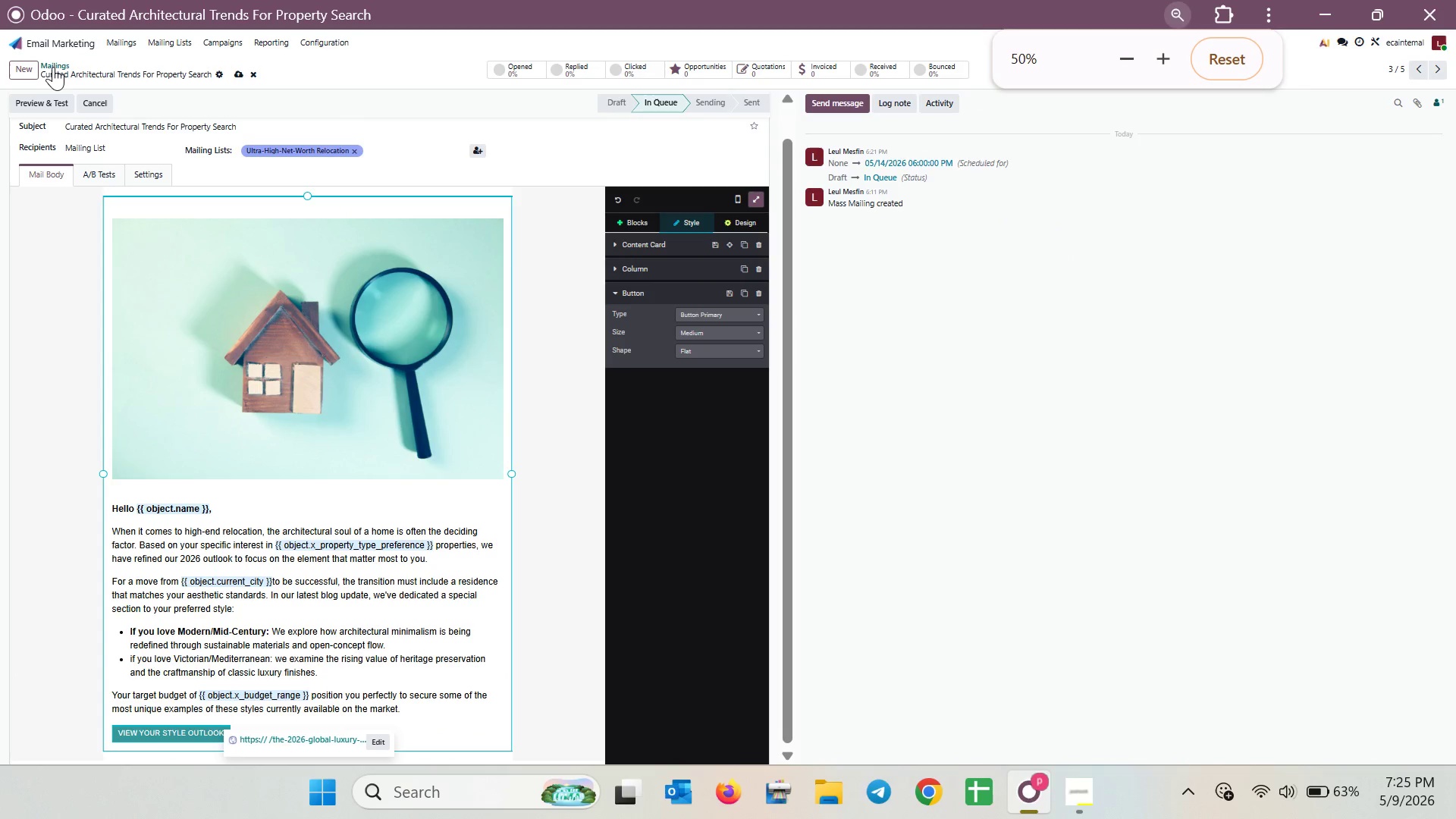 
left_click([53, 60])
 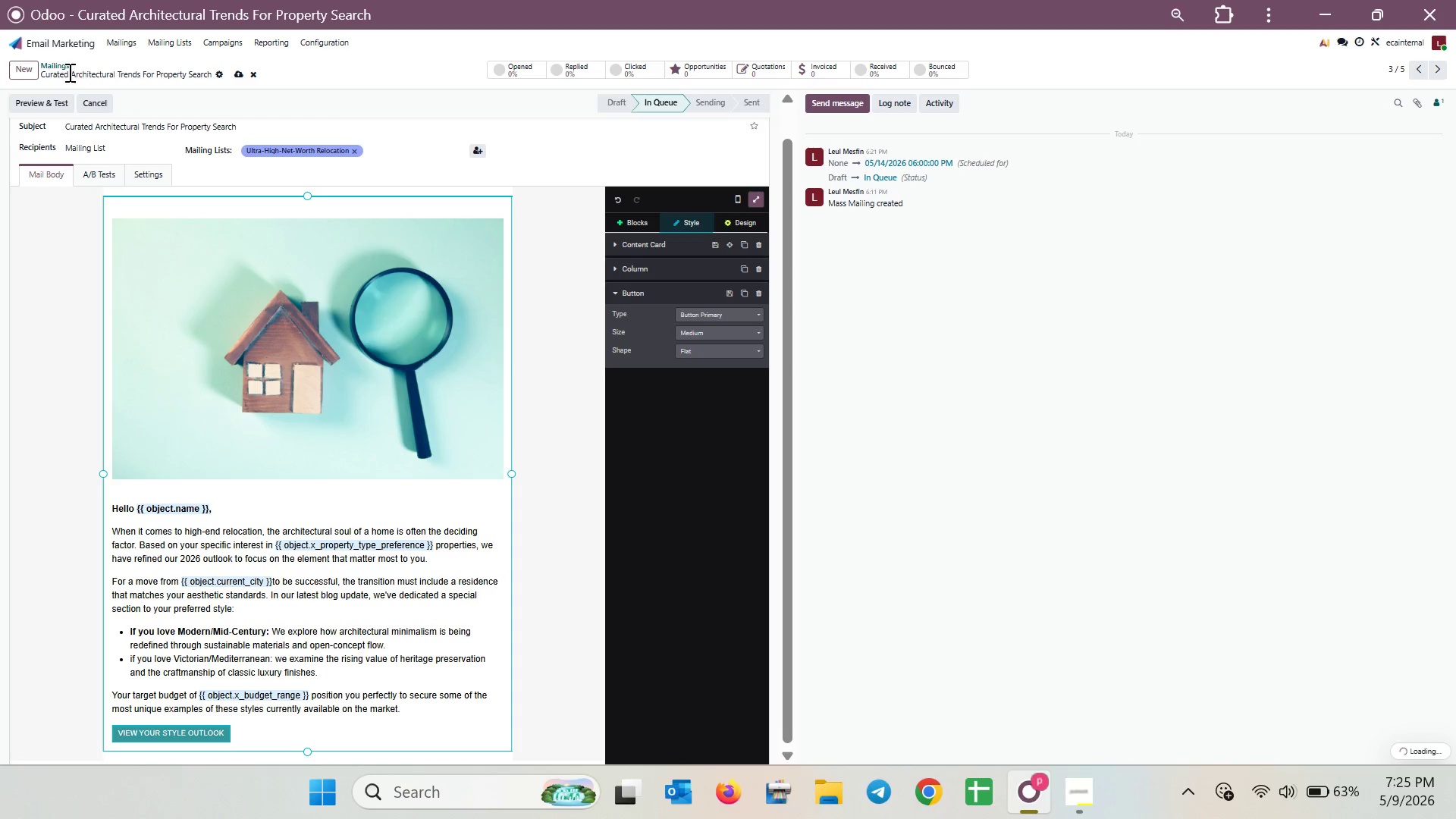 
hold_key(key=ControlLeft, duration=0.53)
 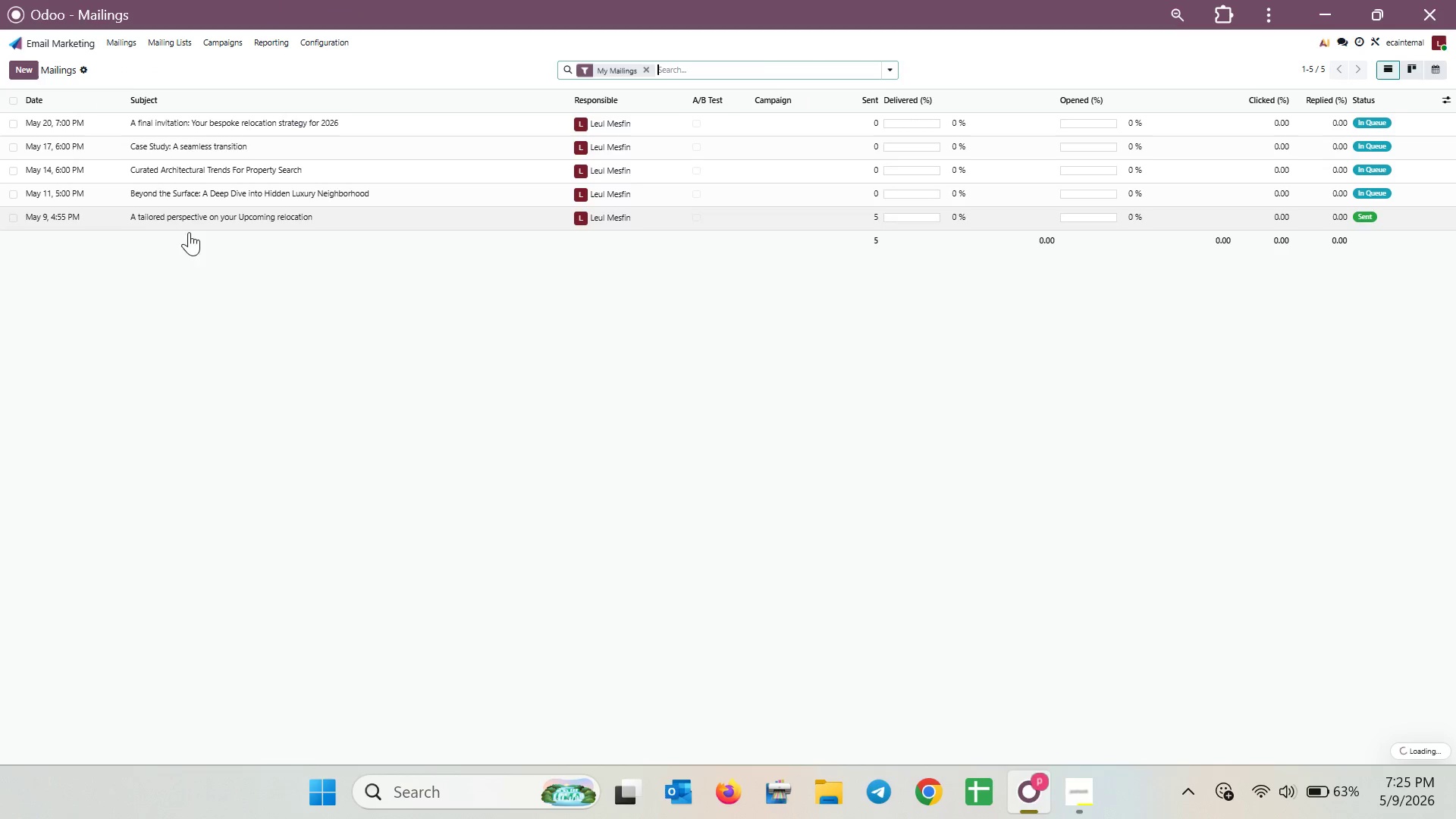 
hold_key(key=ControlLeft, duration=1.08)
scroll: coordinate [234, 306], scroll_direction: up, amount: 1.0
 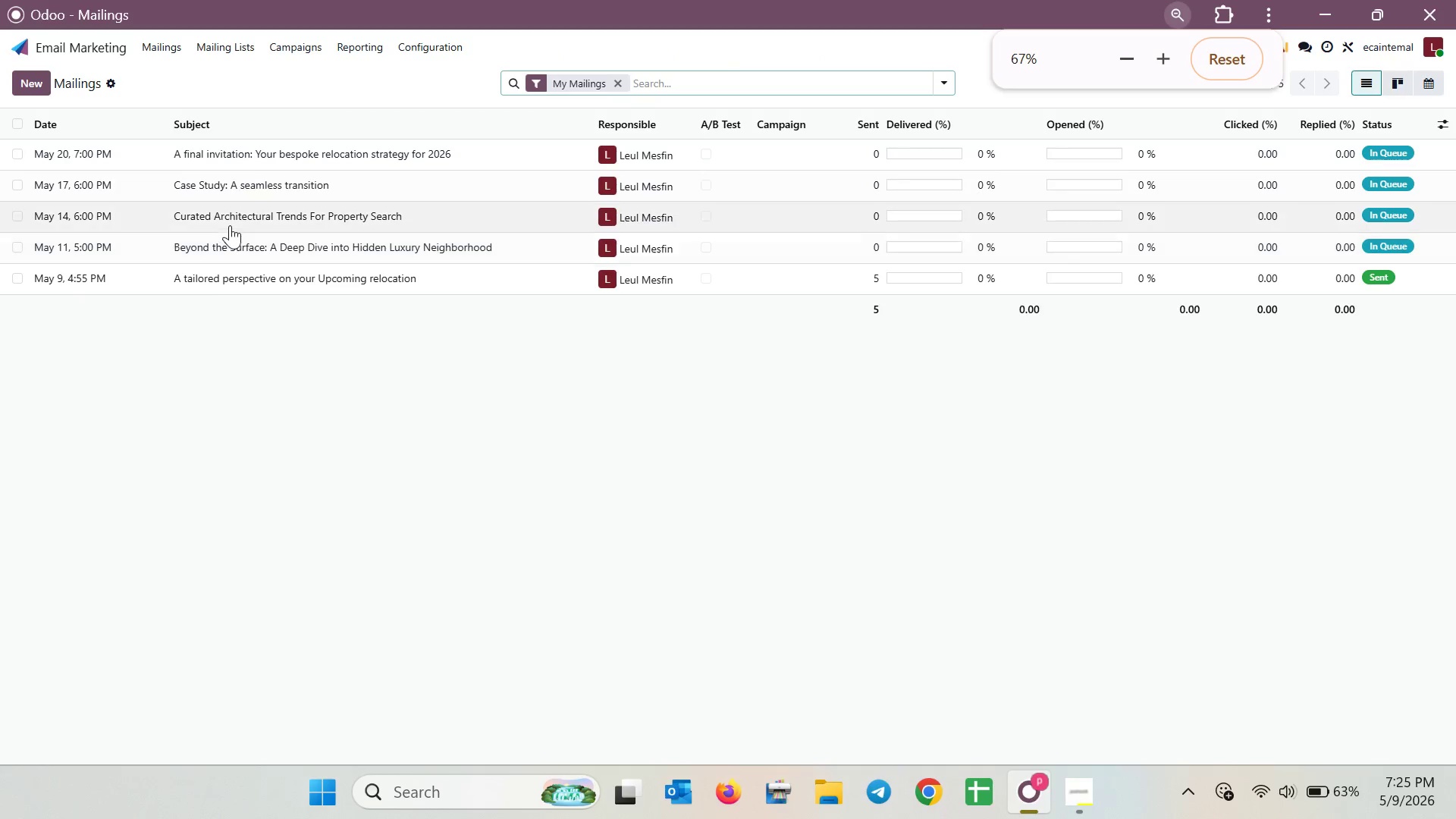 
left_click([230, 225])
 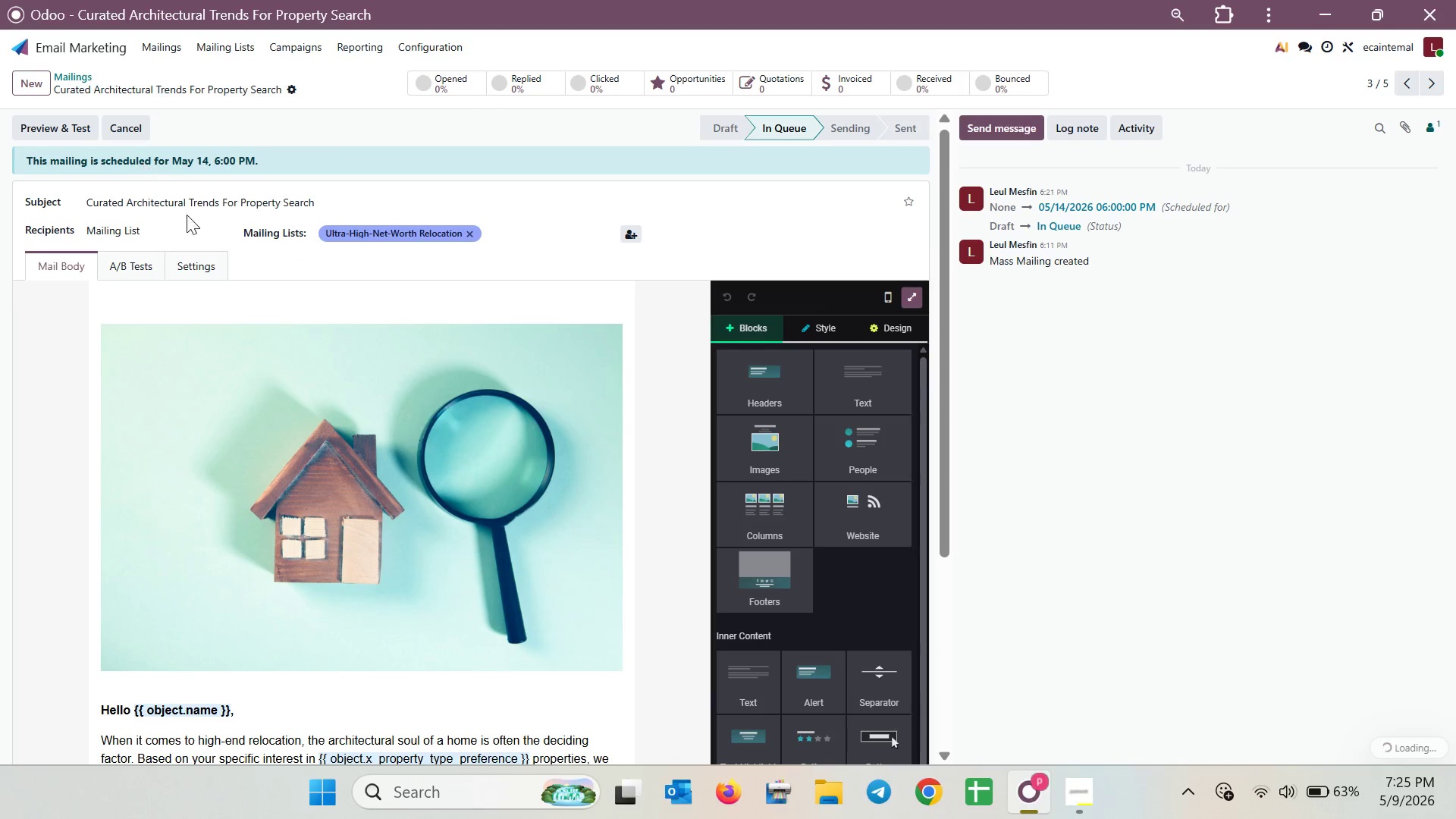 
left_click([74, 78])
 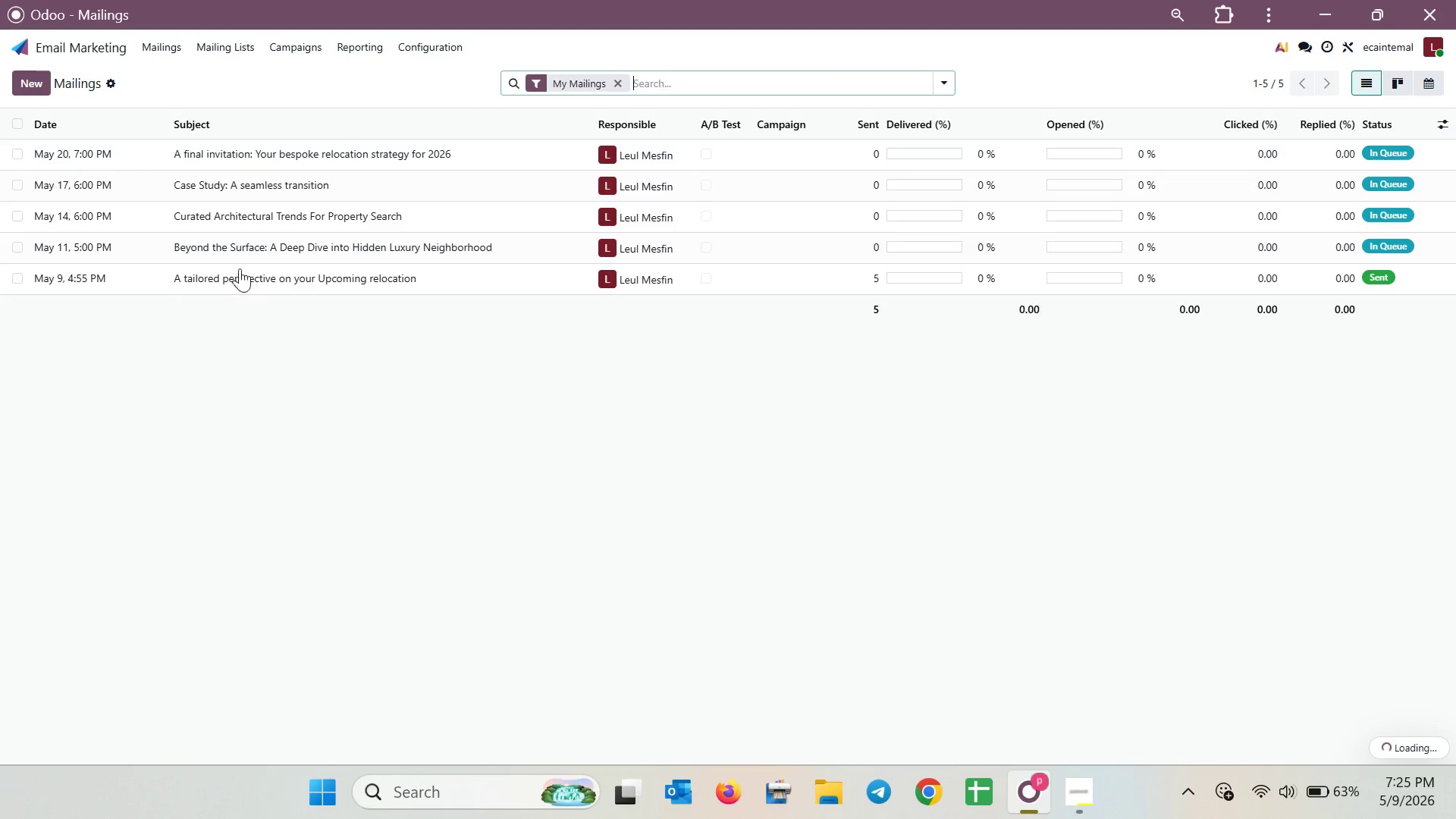 
left_click([233, 249])
 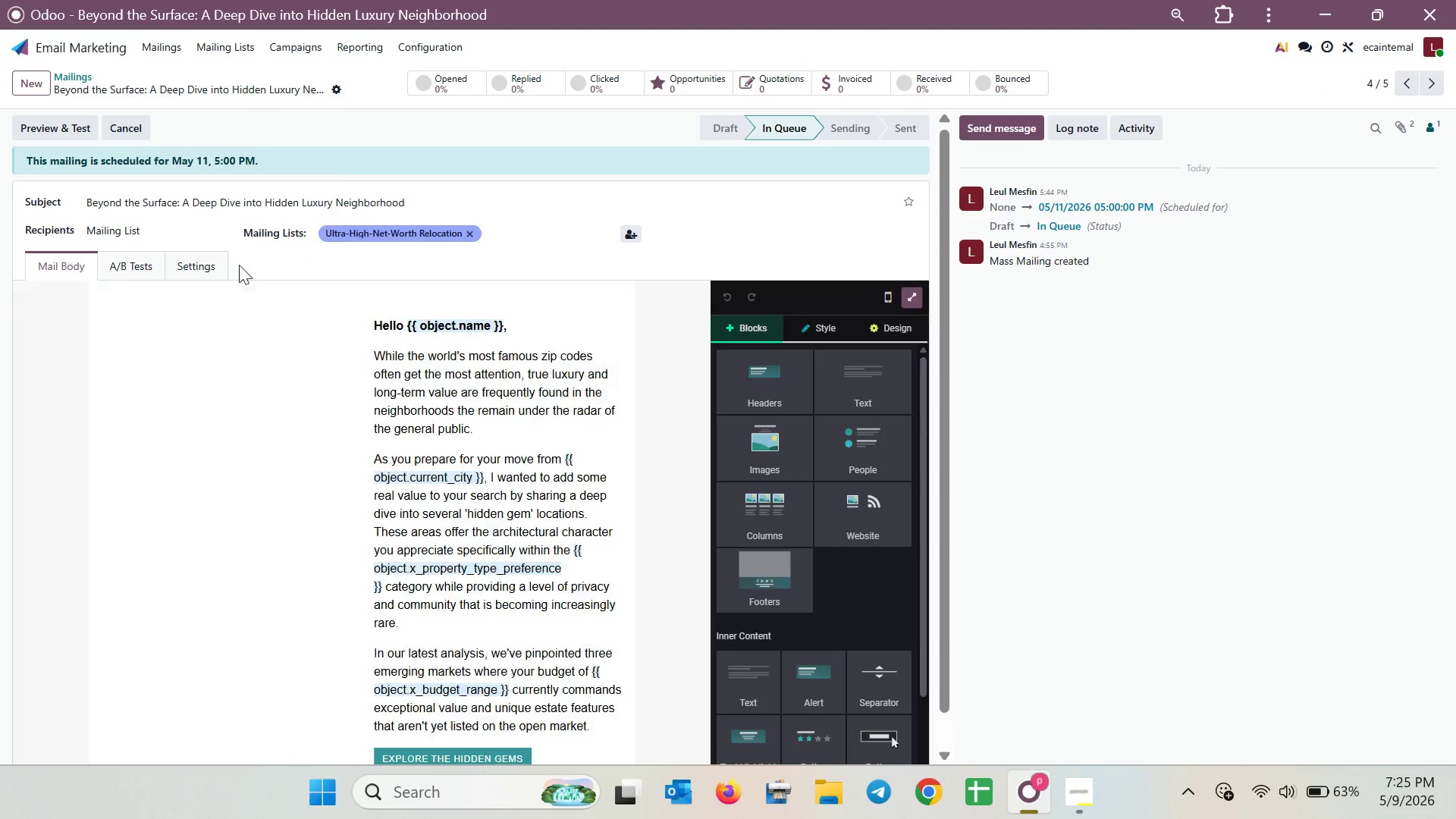 
scroll: coordinate [246, 280], scroll_direction: down, amount: 3.0
 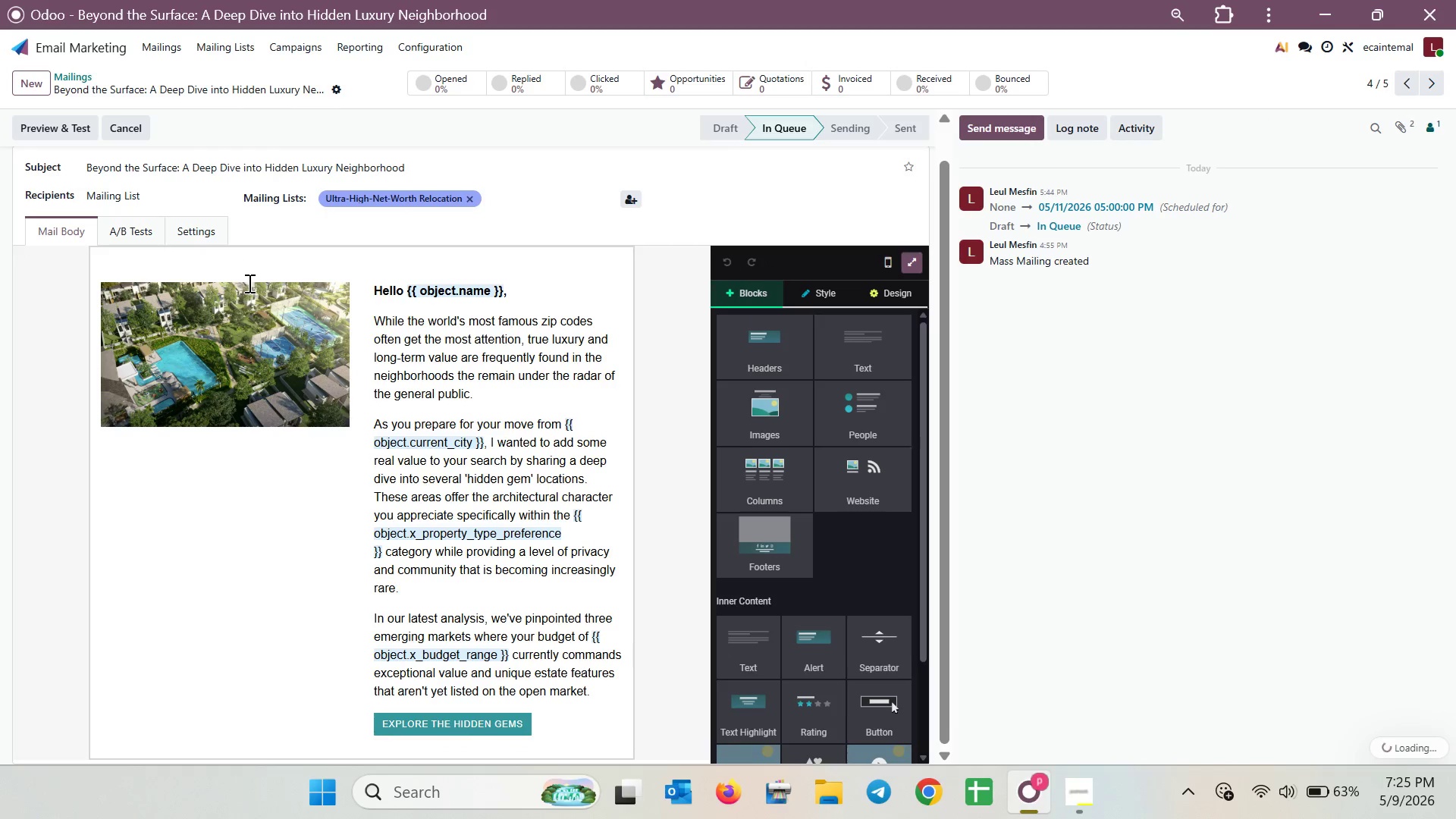 
hold_key(key=ControlLeft, duration=1.91)
scroll: coordinate [296, 344], scroll_direction: down, amount: 1.0
 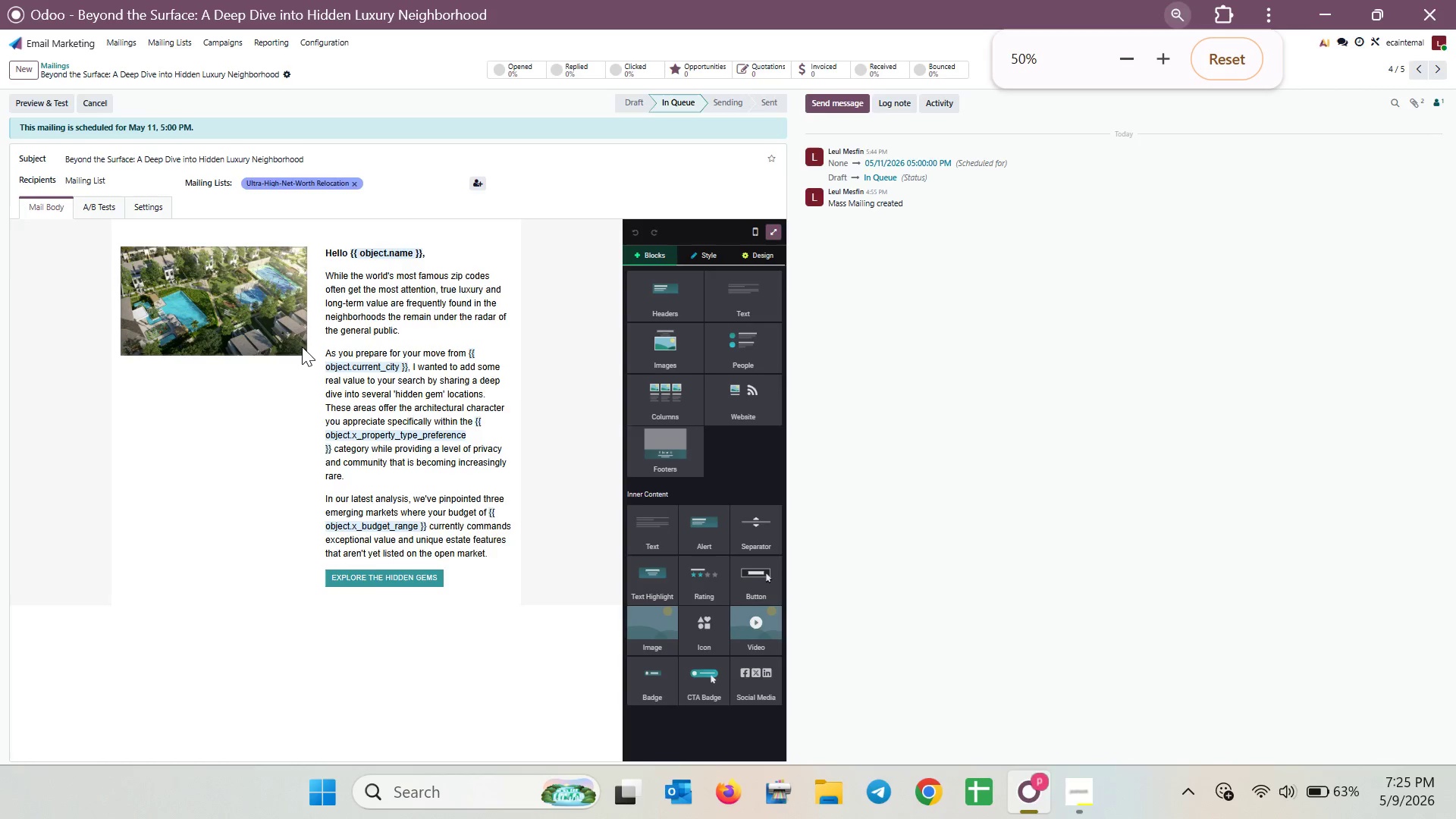 
scroll: coordinate [302, 347], scroll_direction: up, amount: 2.0
 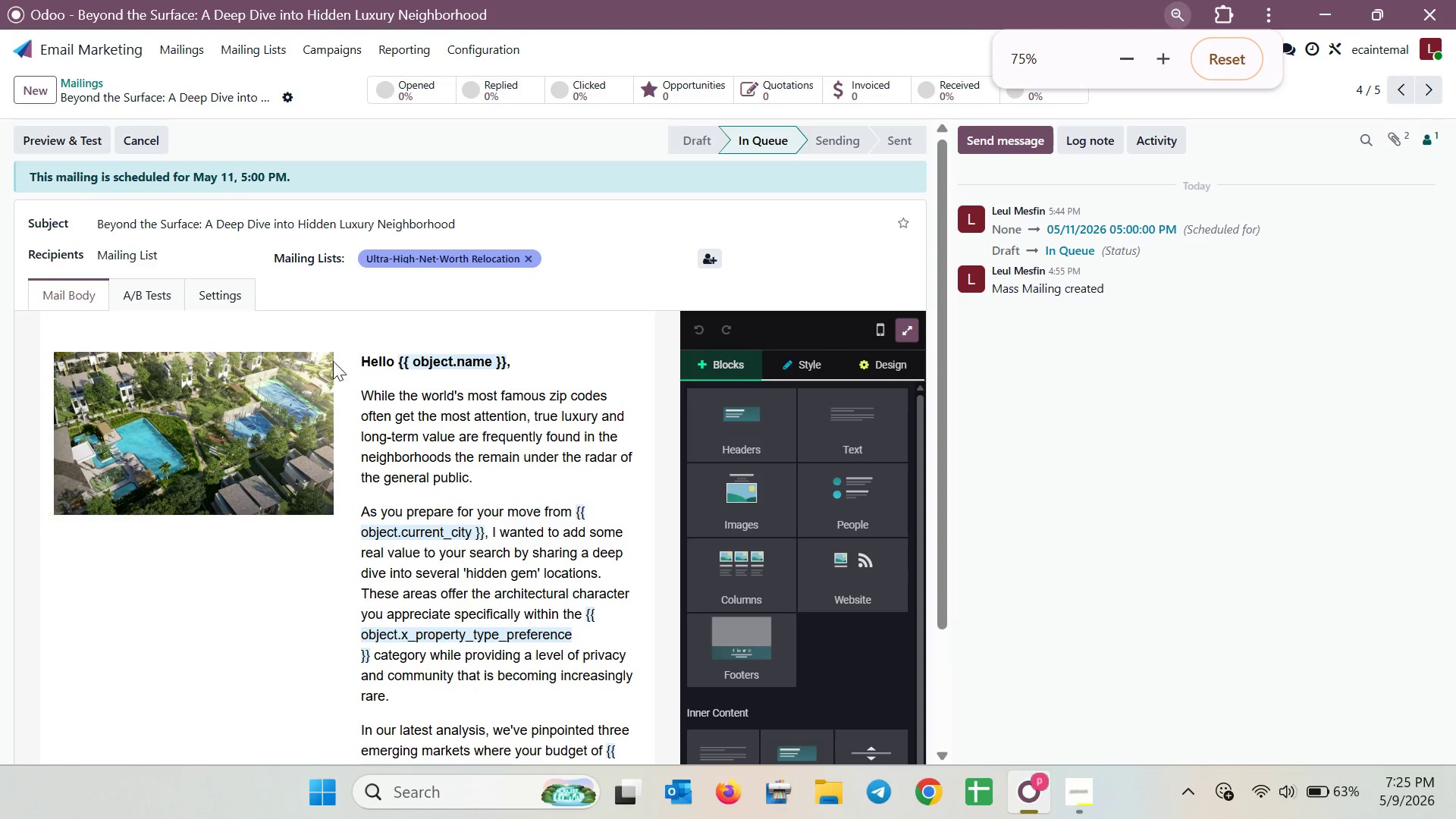 
hold_key(key=ControlLeft, duration=1.62)
scroll: coordinate [337, 363], scroll_direction: up, amount: 2.0
 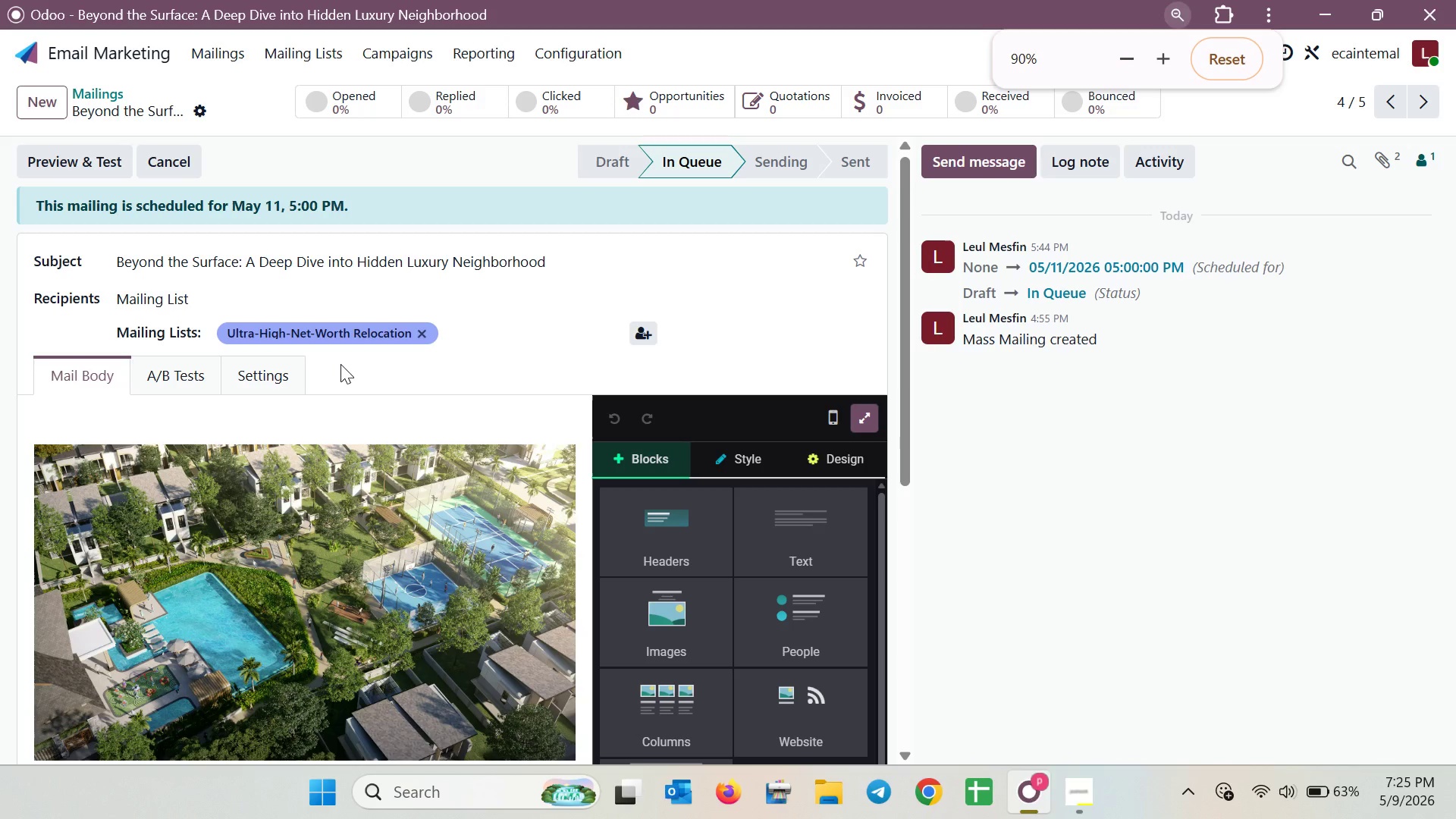 
scroll: coordinate [340, 364], scroll_direction: down, amount: 1.0
 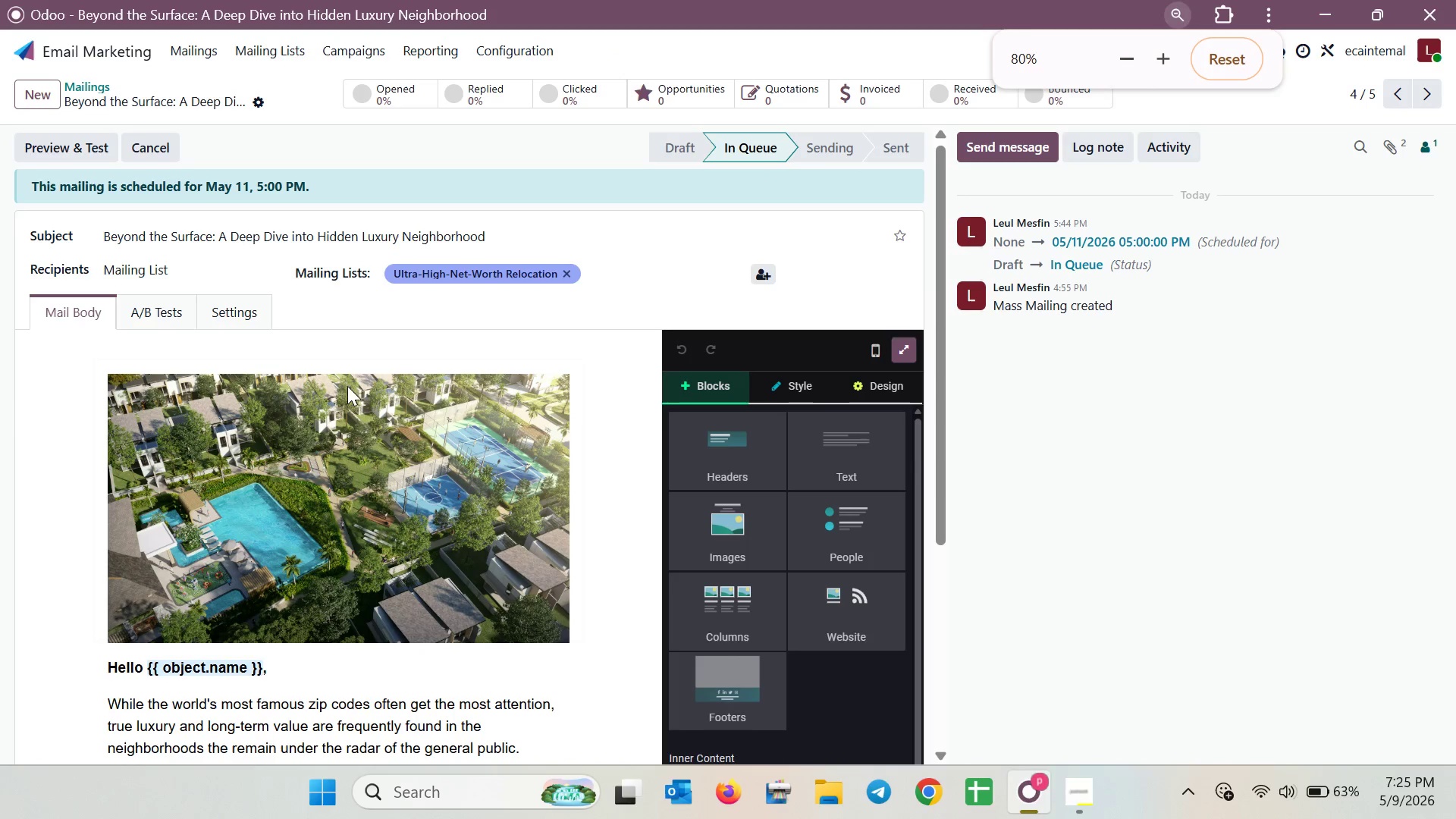 
left_click([367, 448])
 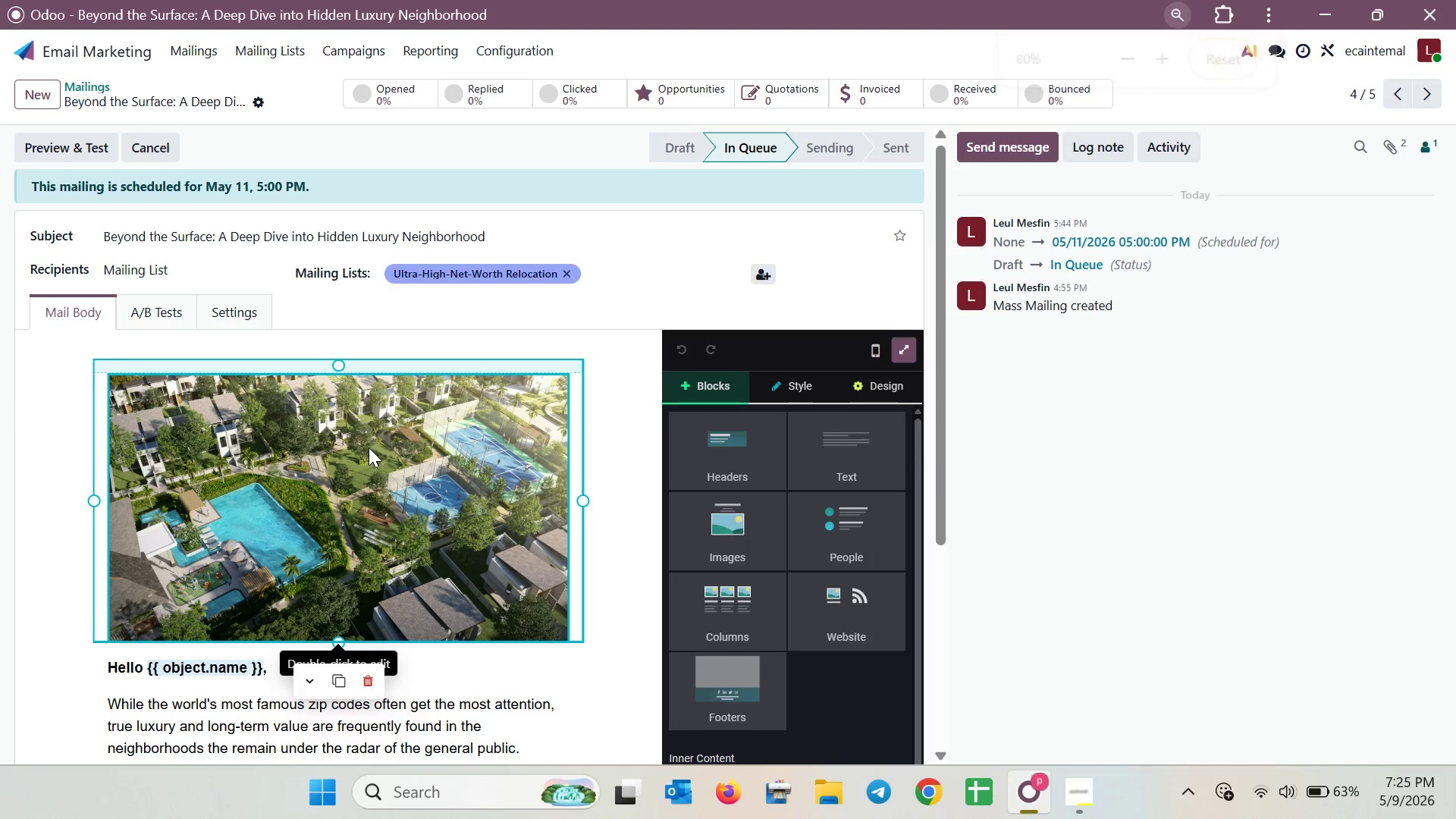 
scroll: coordinate [373, 444], scroll_direction: down, amount: 6.0
 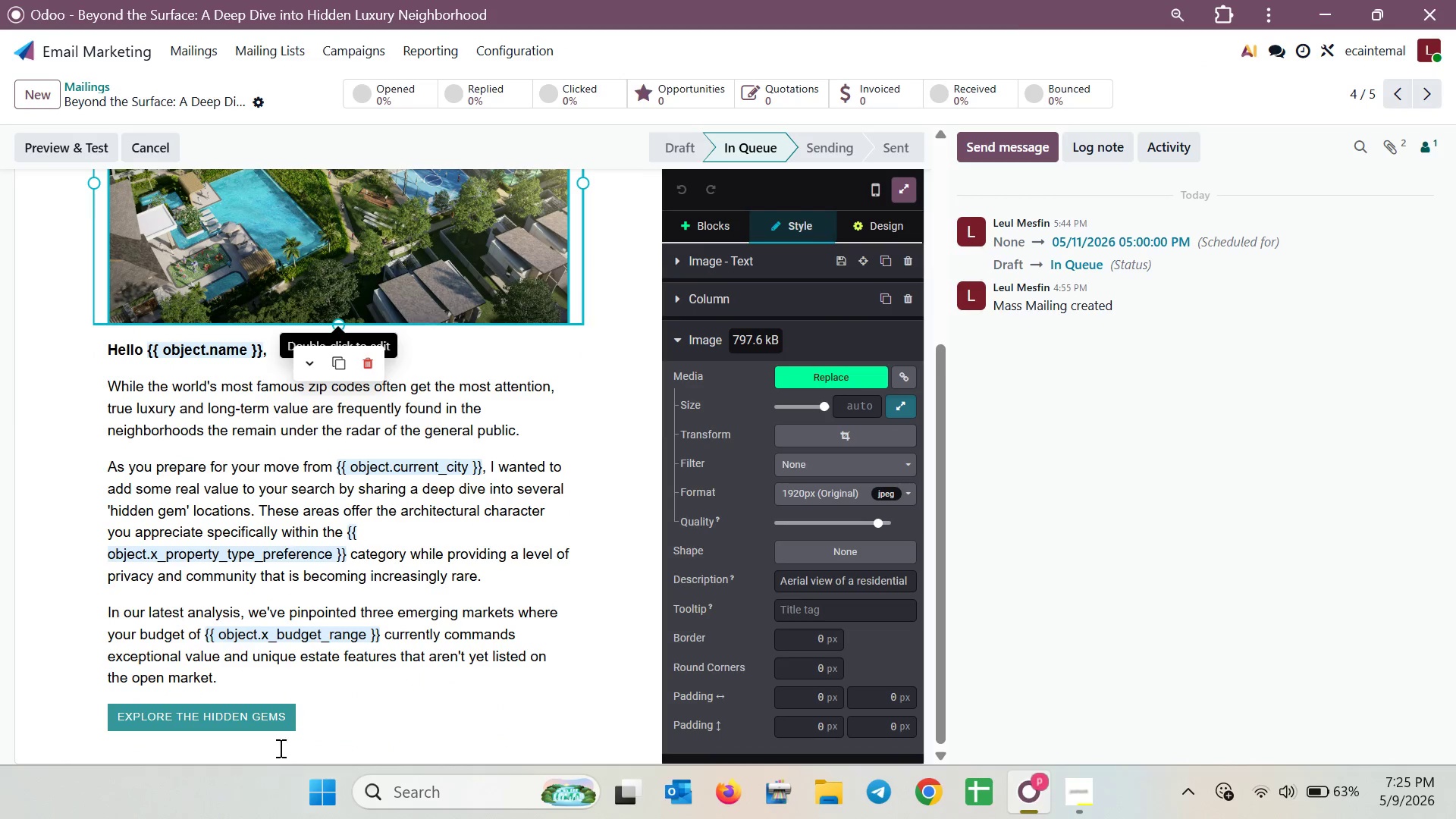 
left_click([271, 720])
 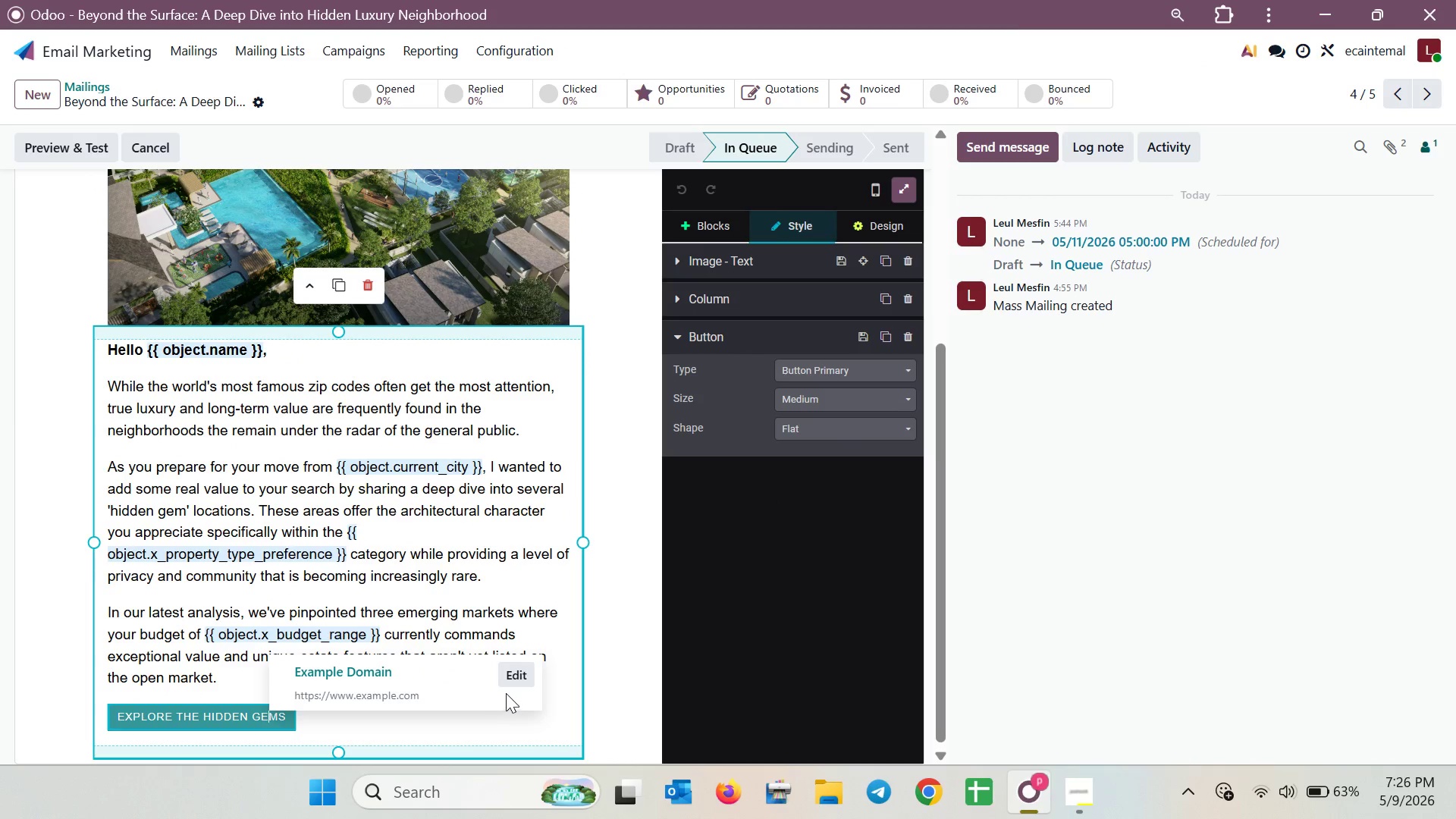 
left_click([525, 676])
 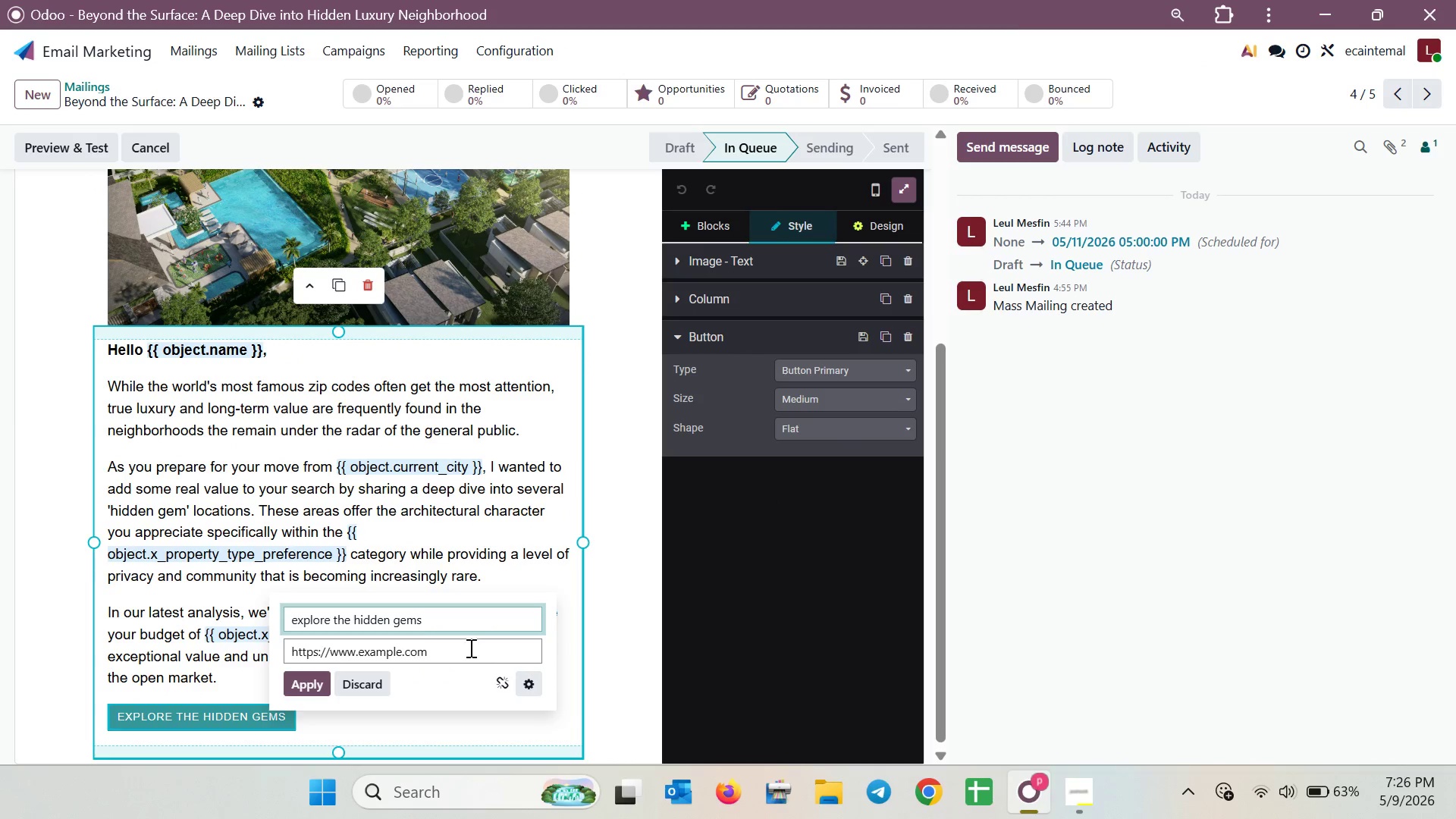 
left_click_drag(start_coordinate=[469, 648], to_coordinate=[368, 659])
 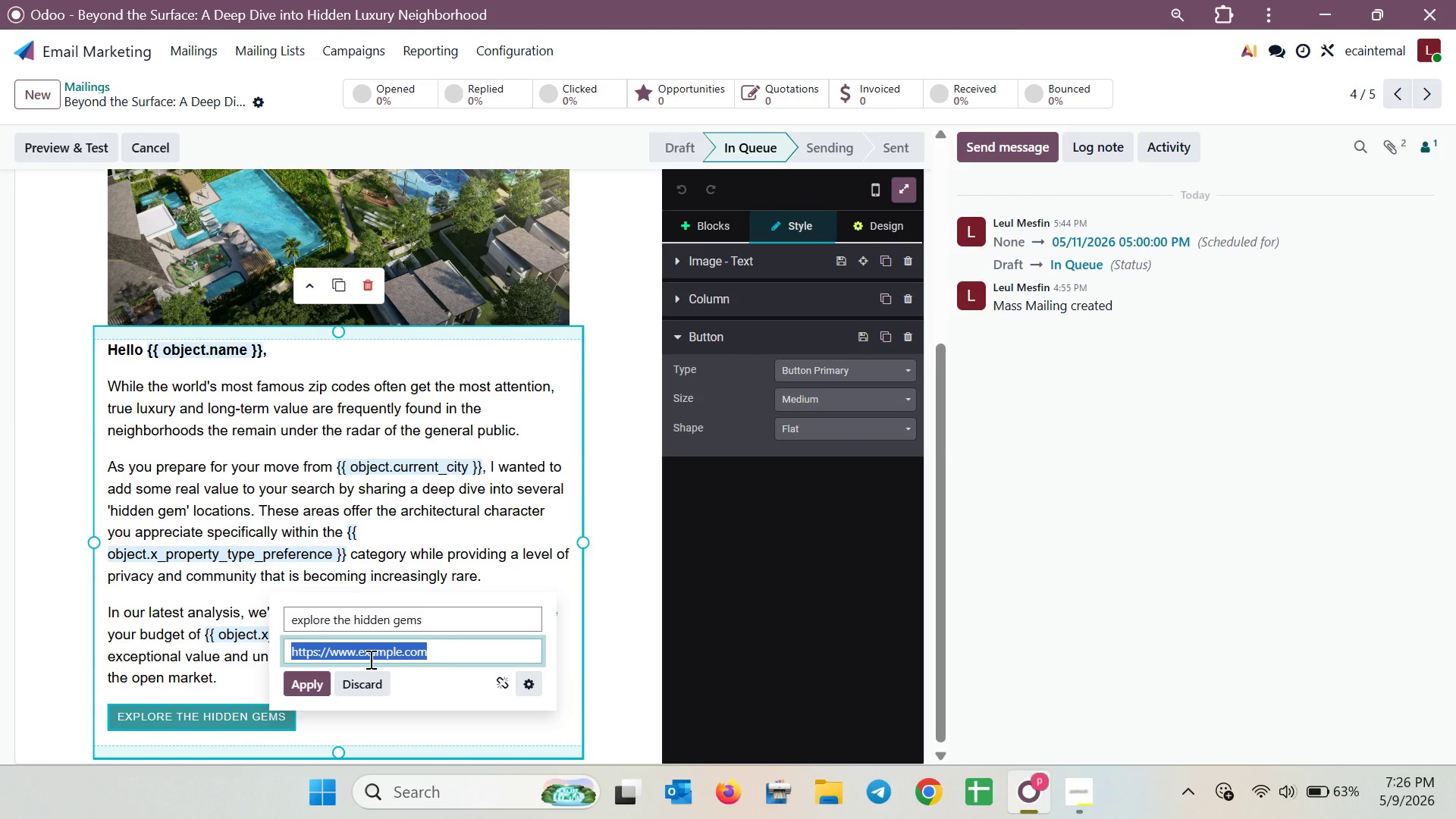 
key(Control+V)
 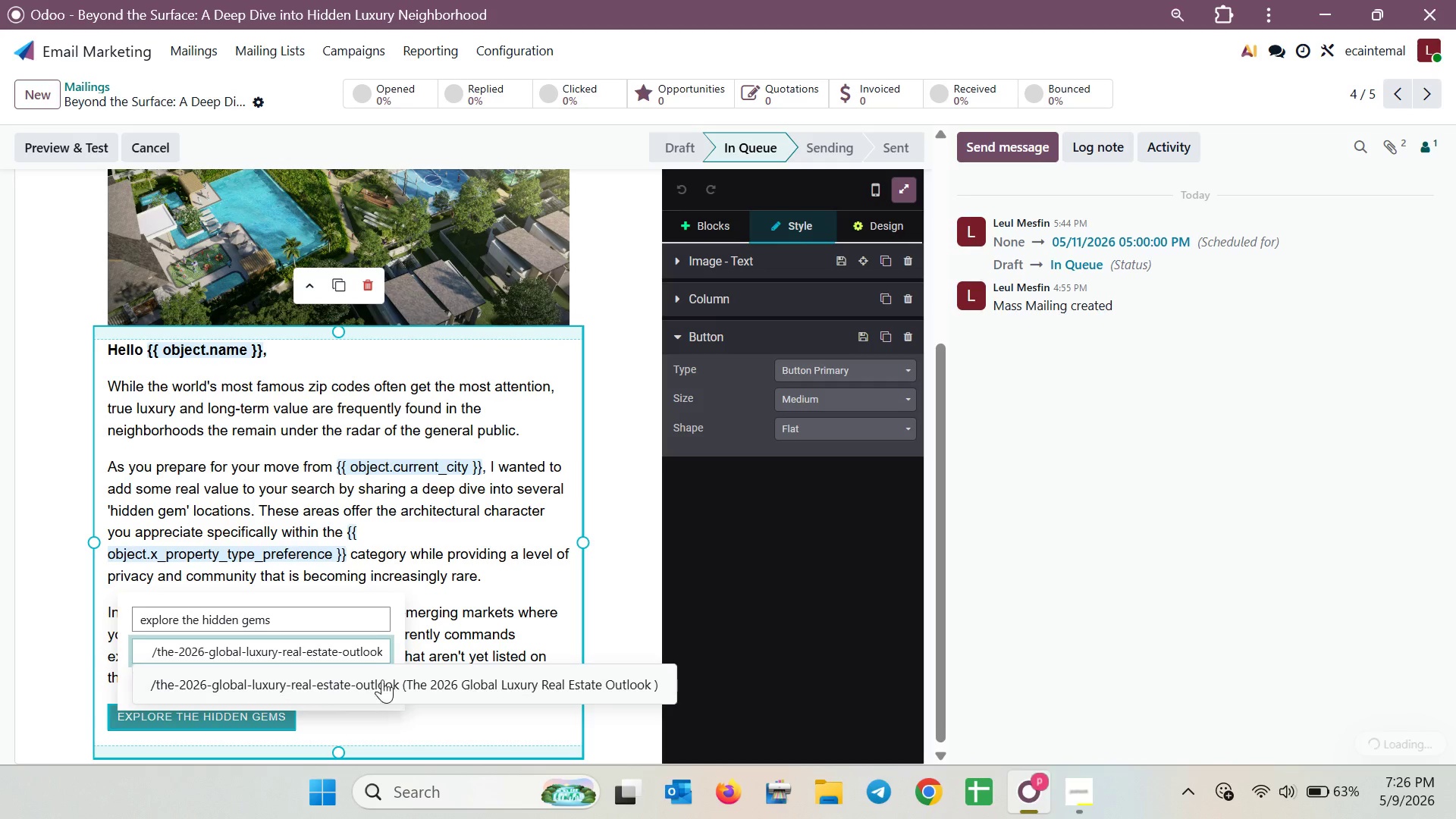 
left_click([356, 623])
 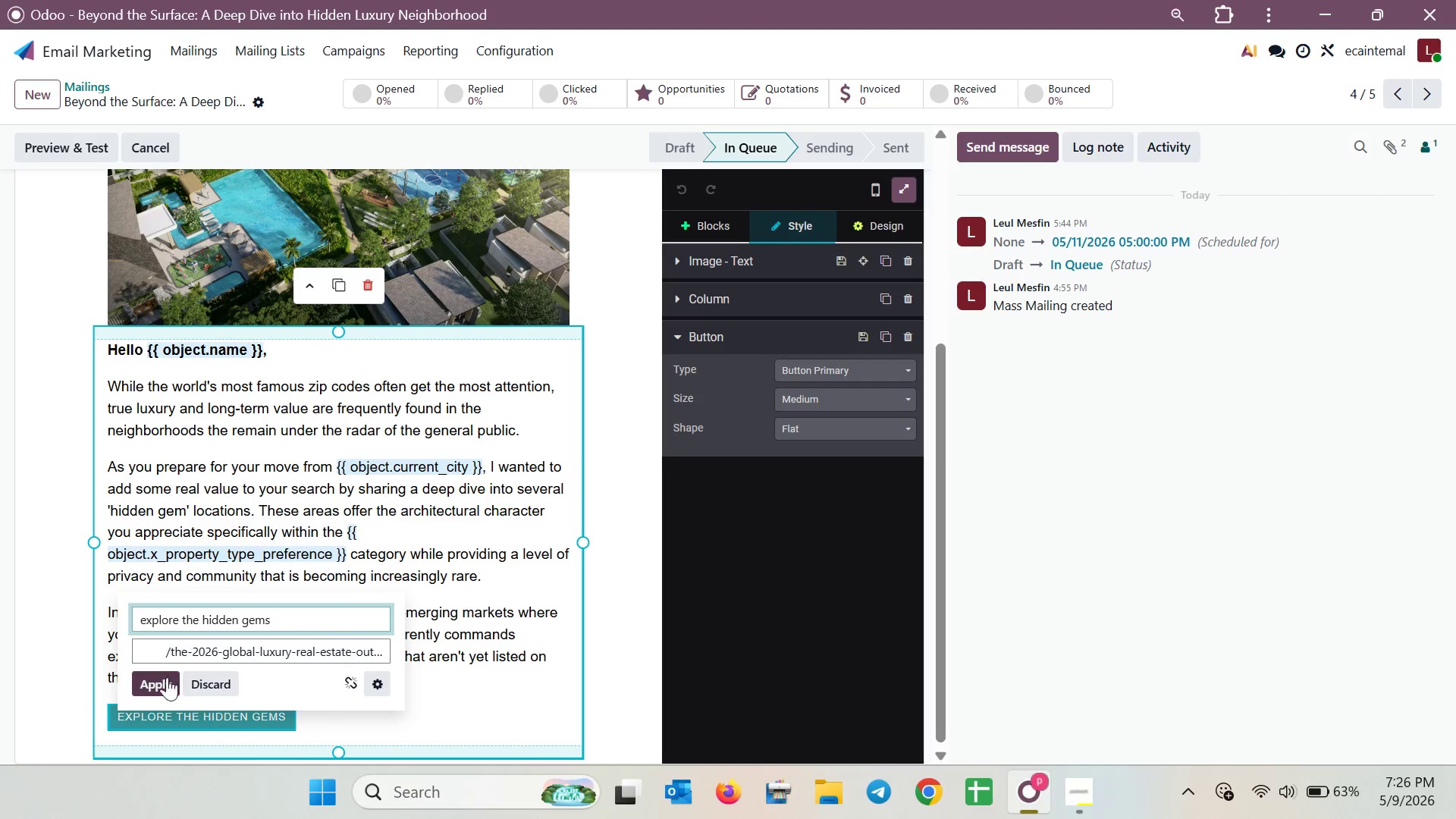 
left_click([165, 677])
 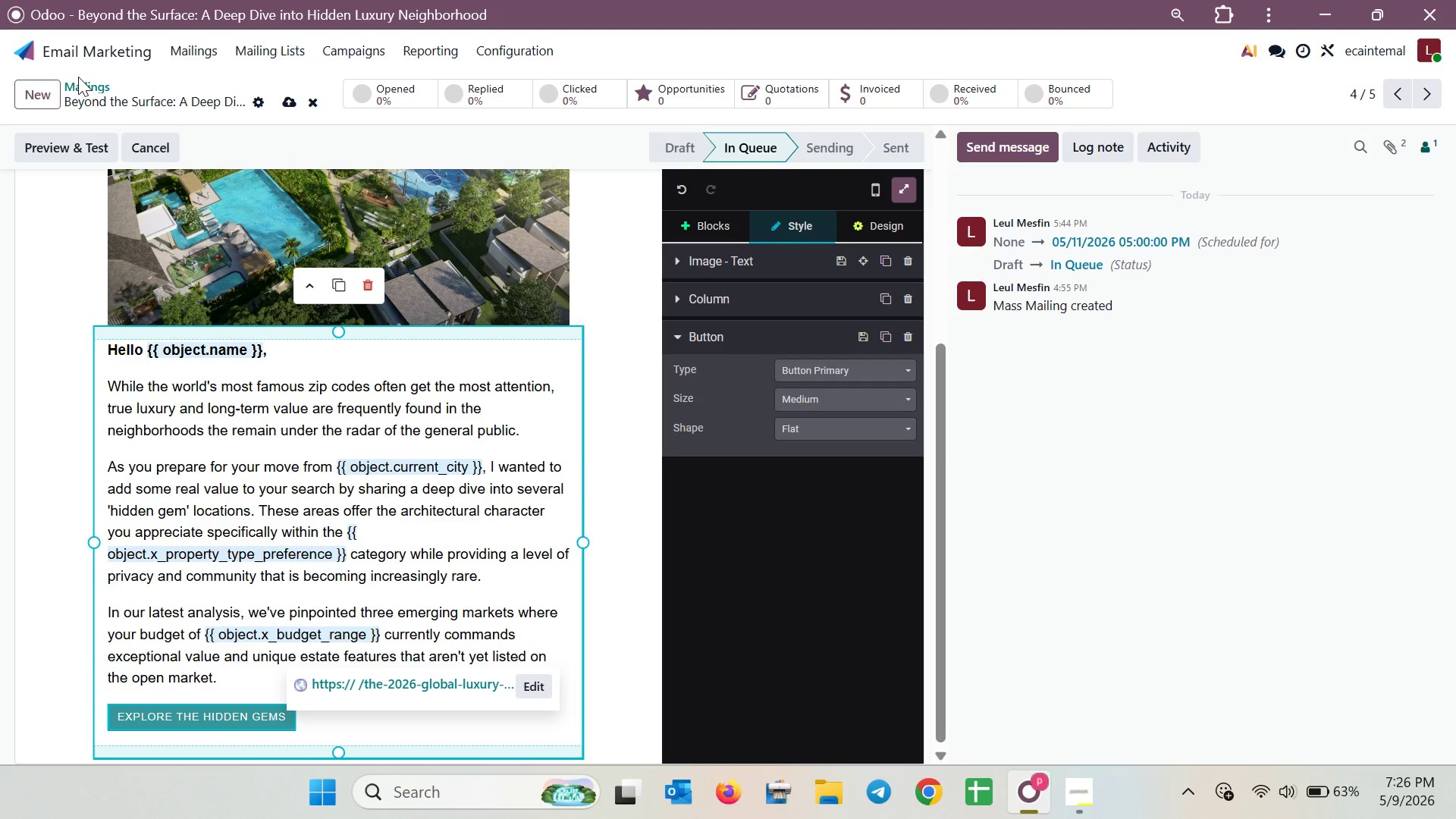 
left_click([79, 86])
 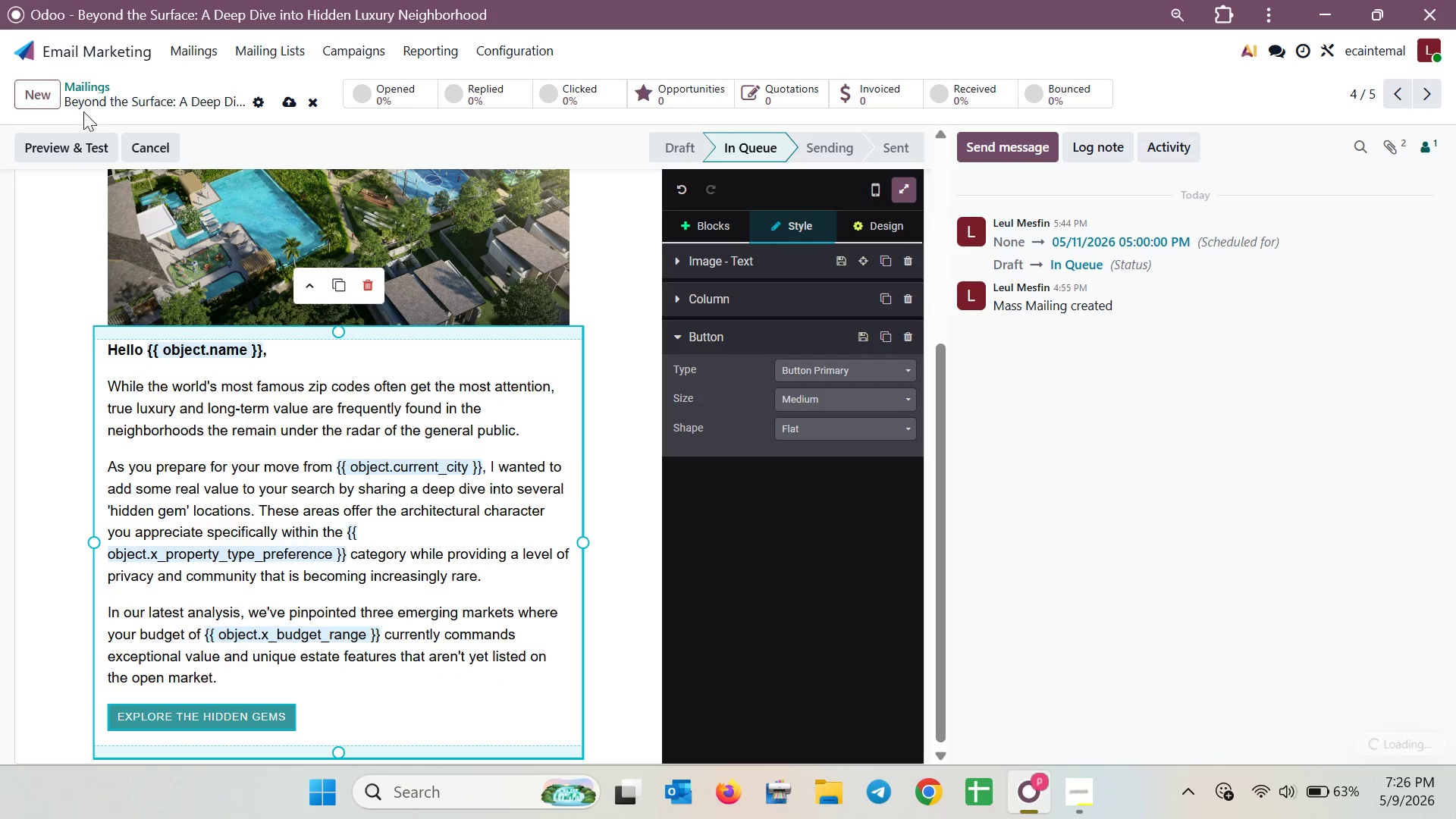 
mouse_move([89, 127])
 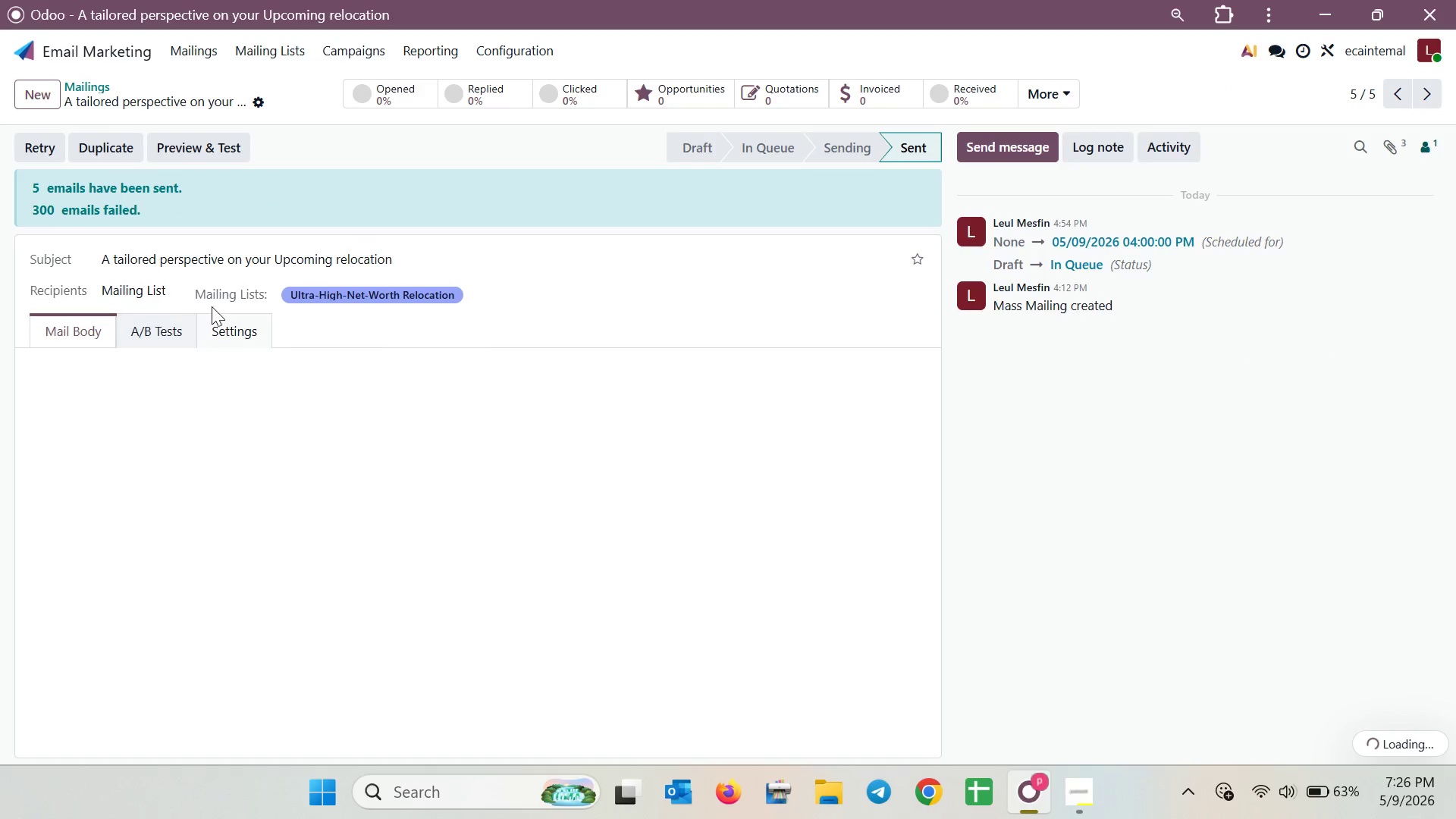 
scroll: coordinate [216, 300], scroll_direction: down, amount: 7.0
 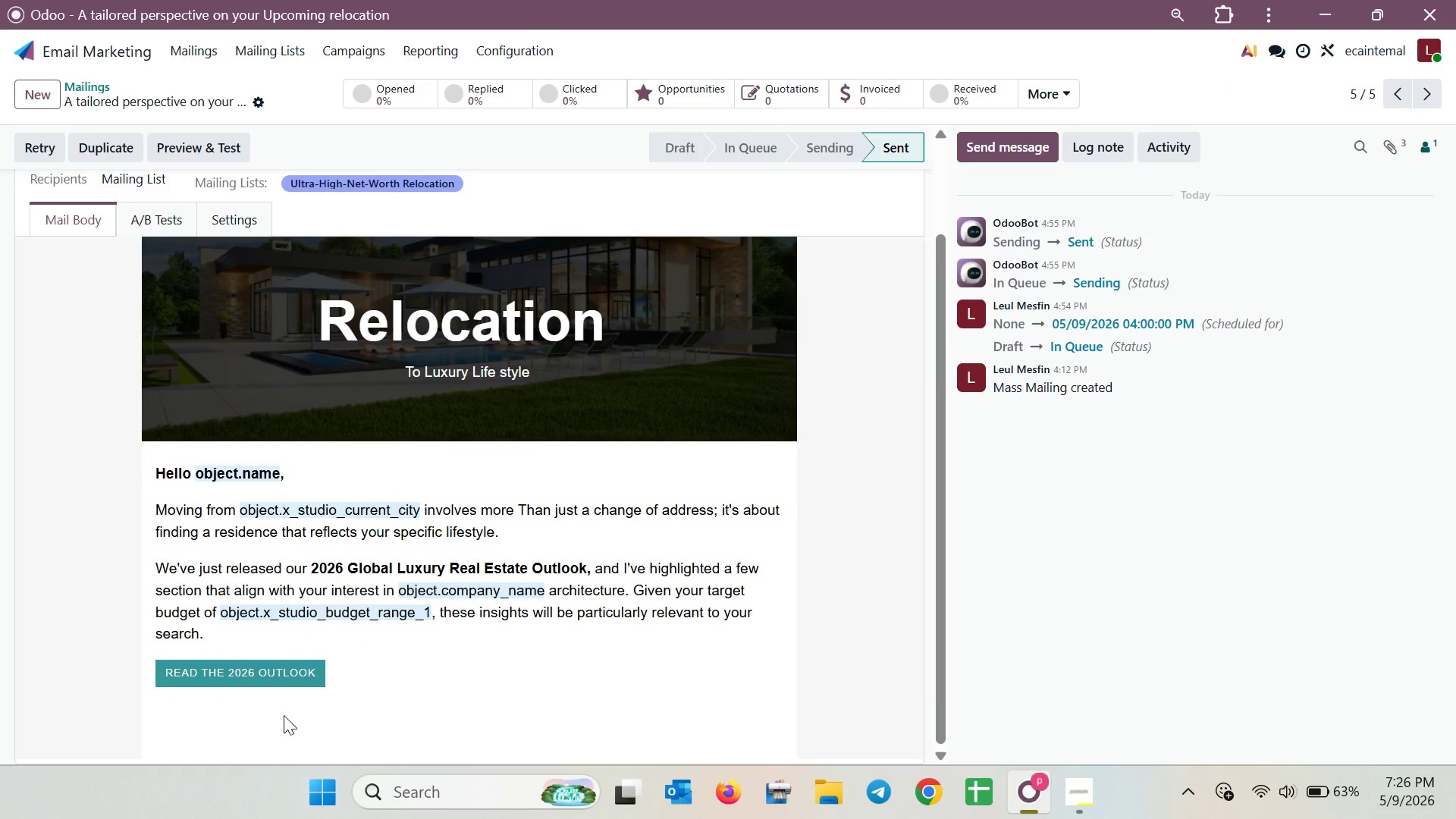 
left_click([266, 670])
 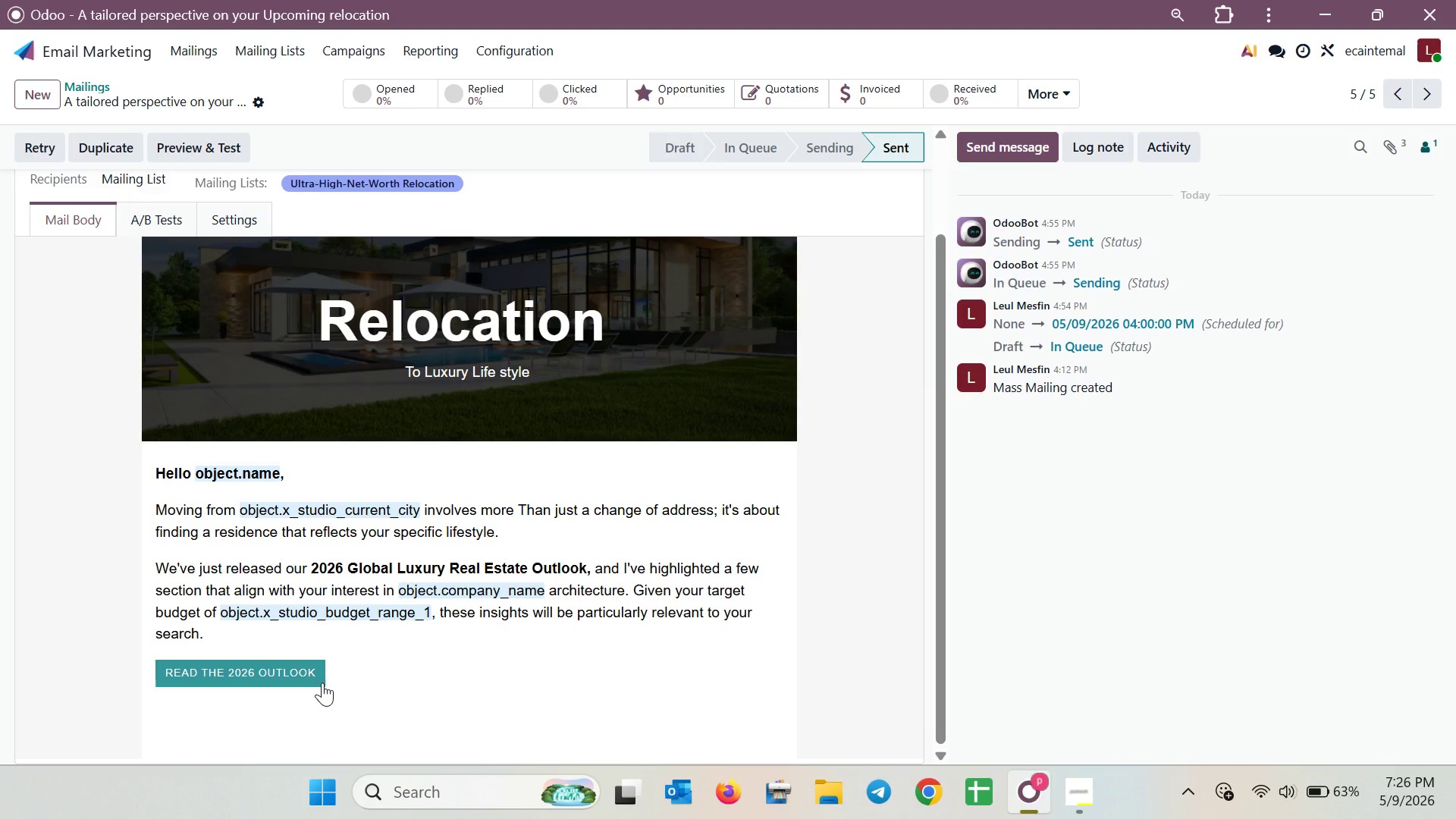 
left_click([312, 678])
 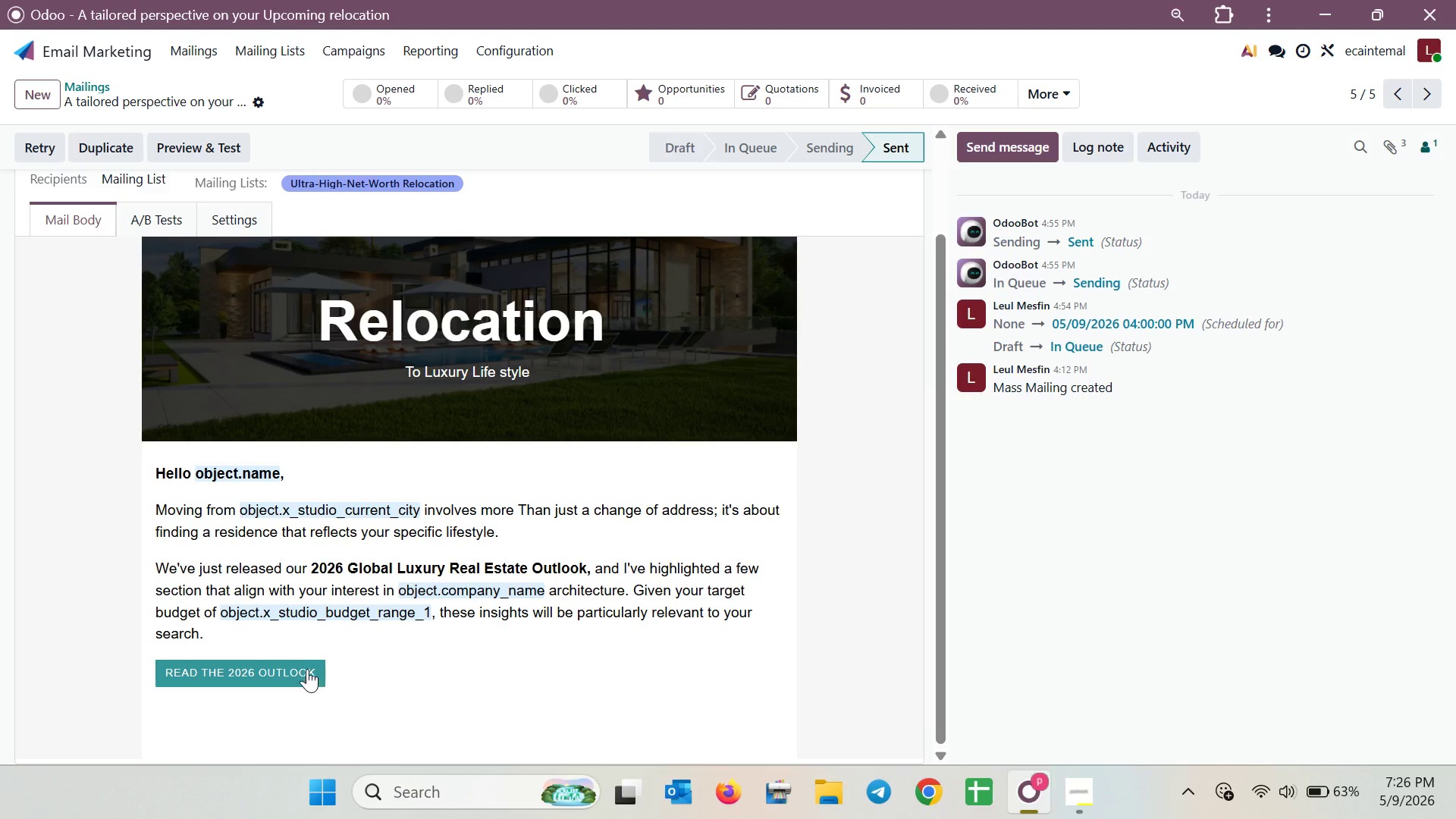 
double_click([304, 663])
 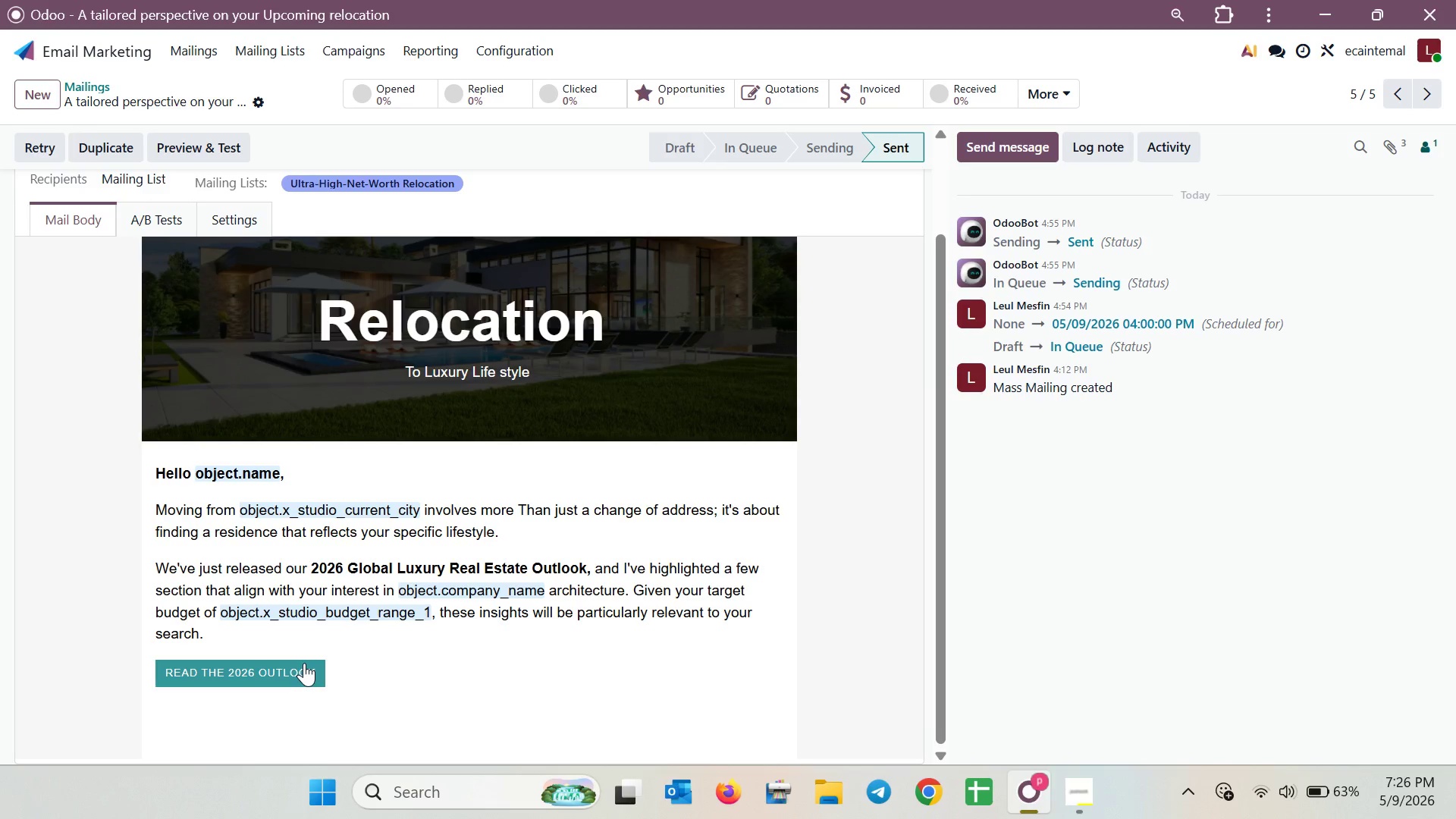 
triple_click([304, 663])
 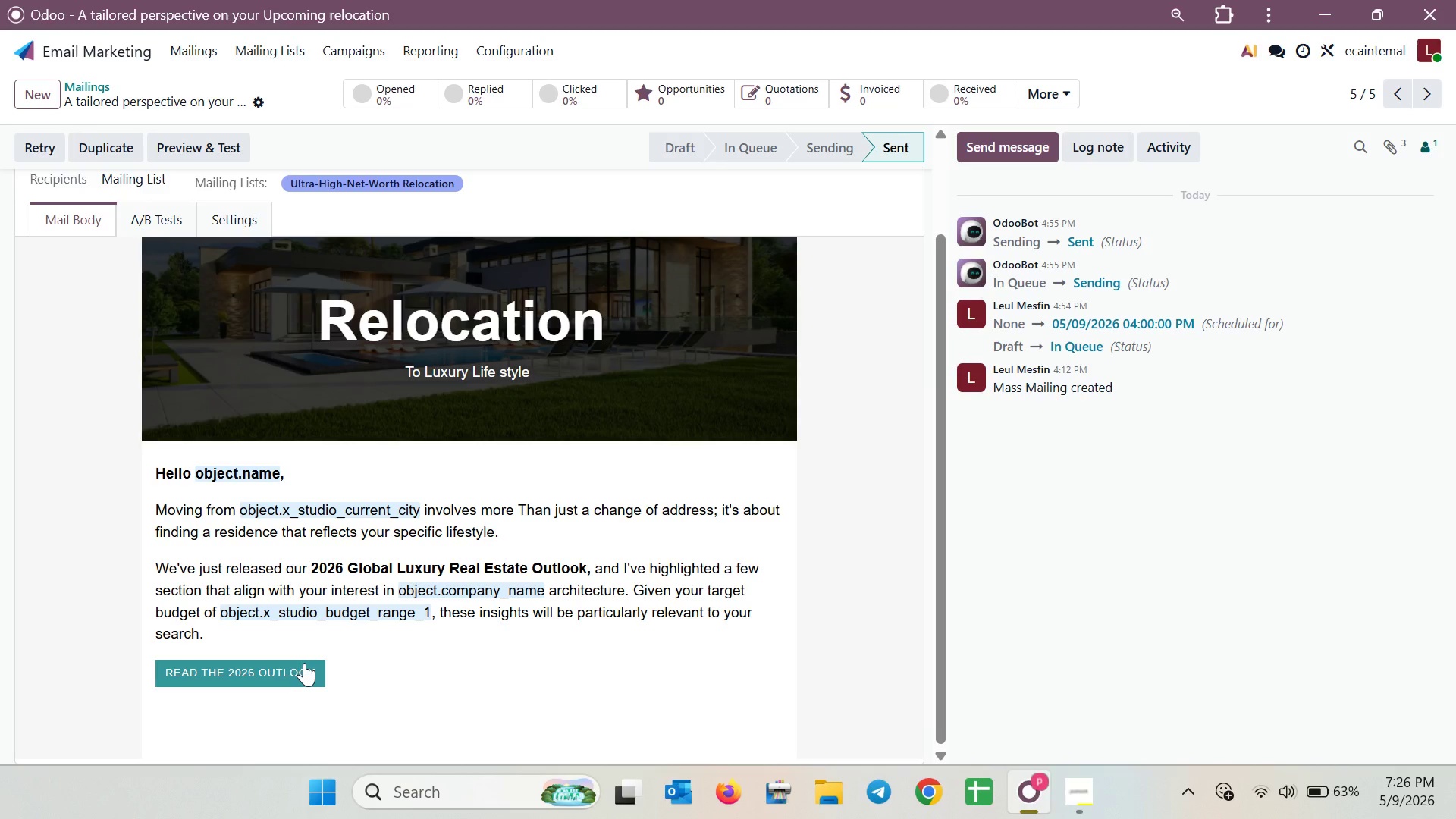 
triple_click([304, 663])
 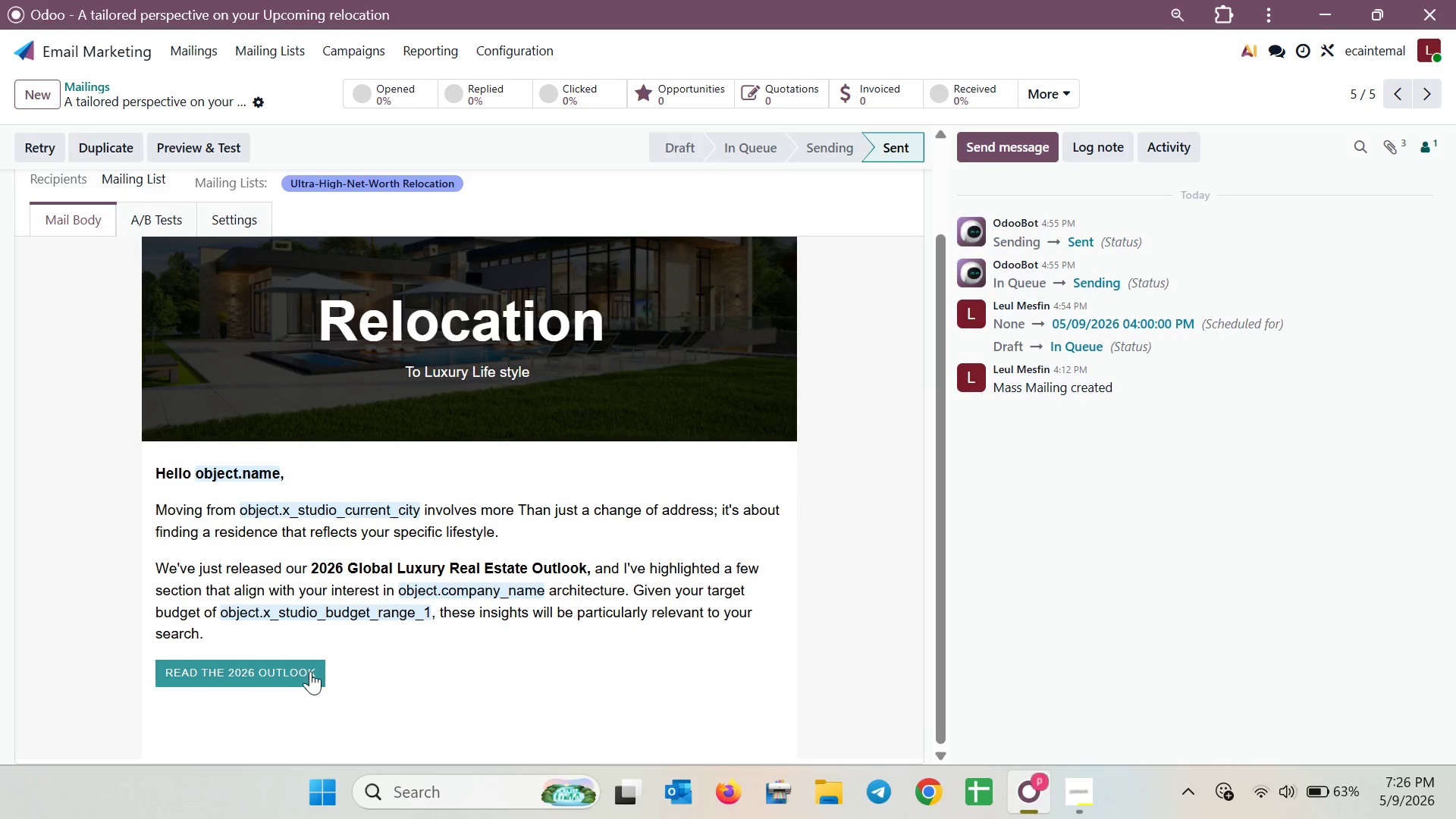 
triple_click([310, 671])
 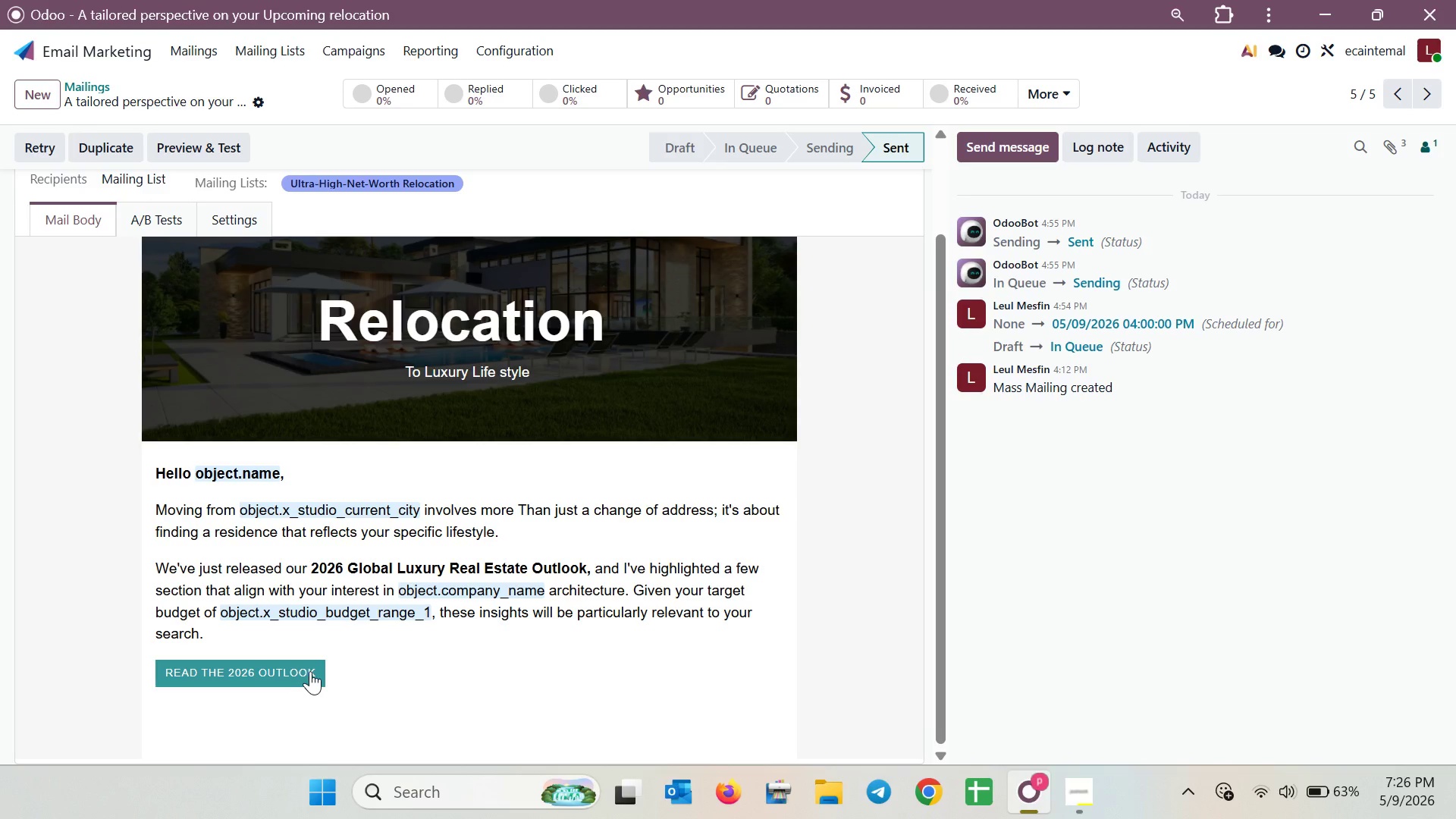 
triple_click([310, 671])
 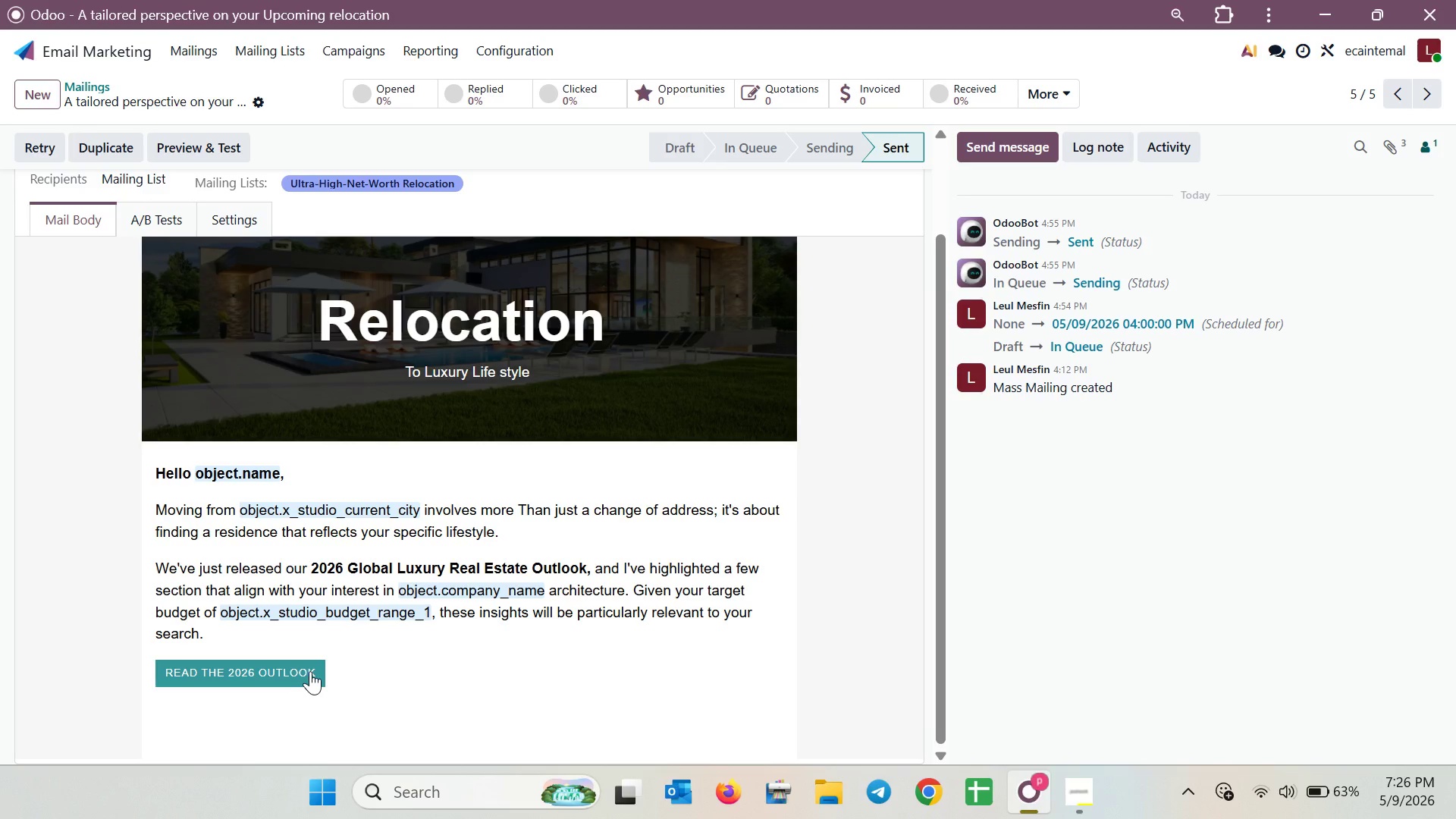 
triple_click([310, 671])
 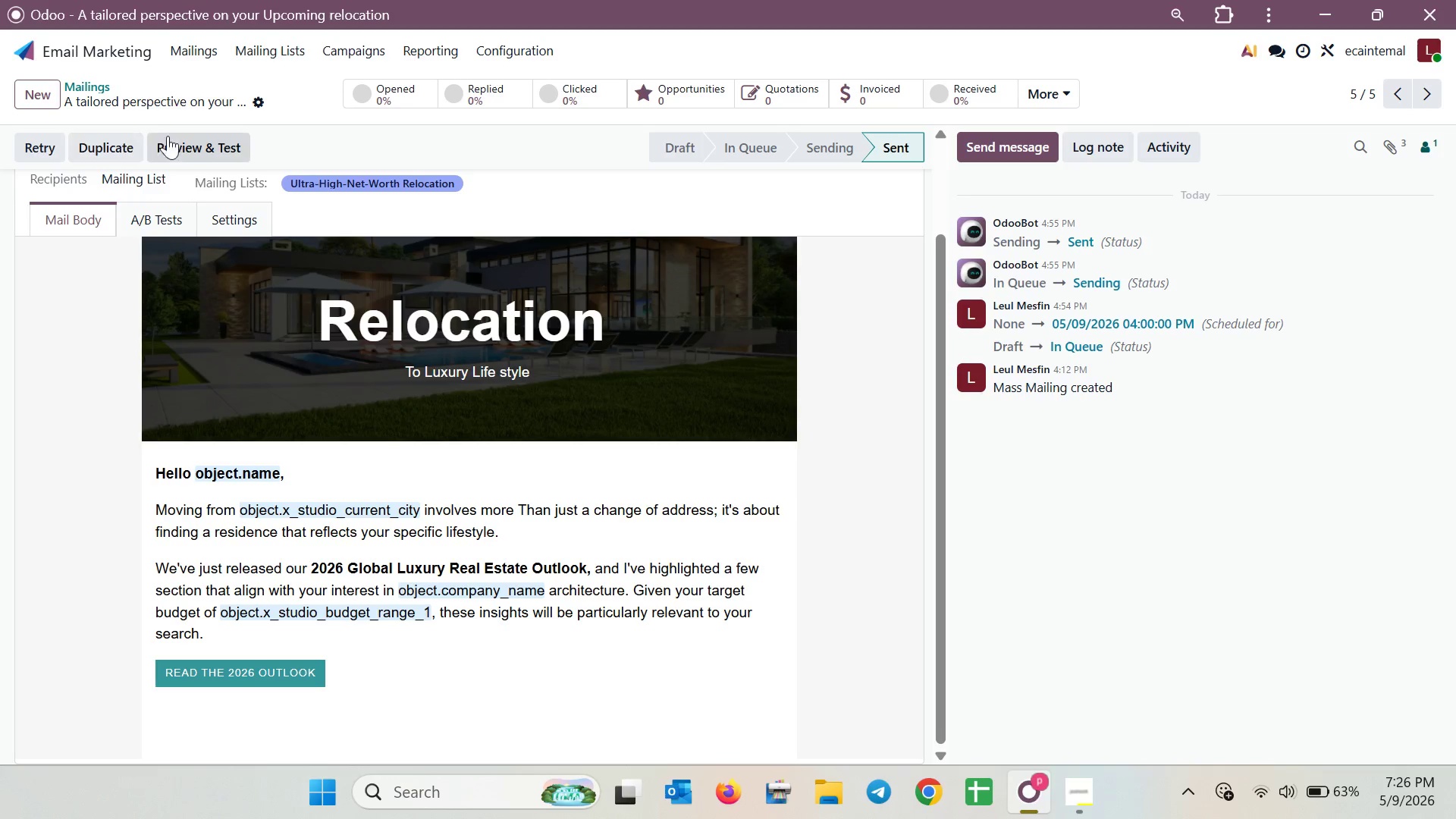 
left_click([178, 140])
 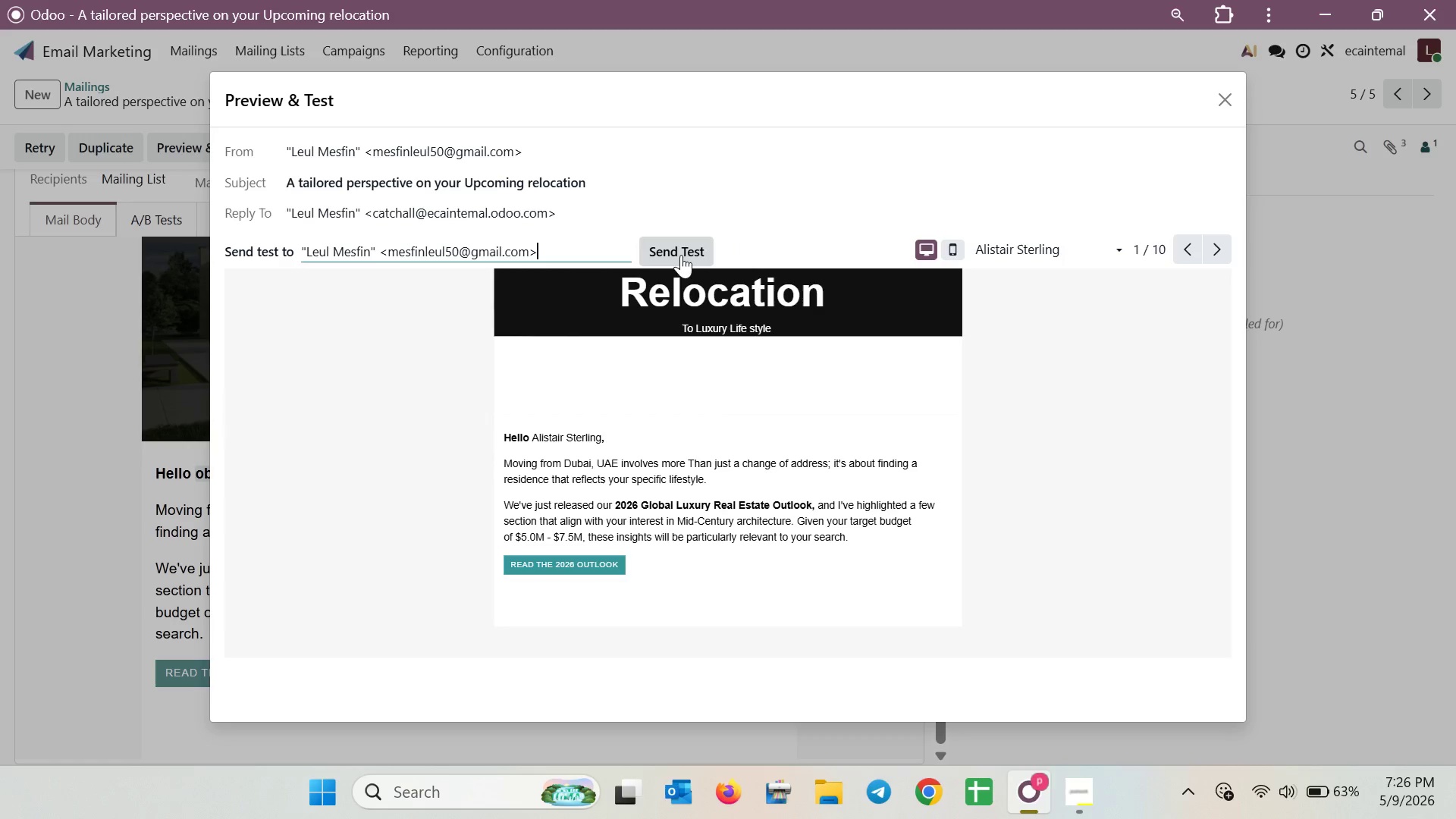 
wait(6.22)
 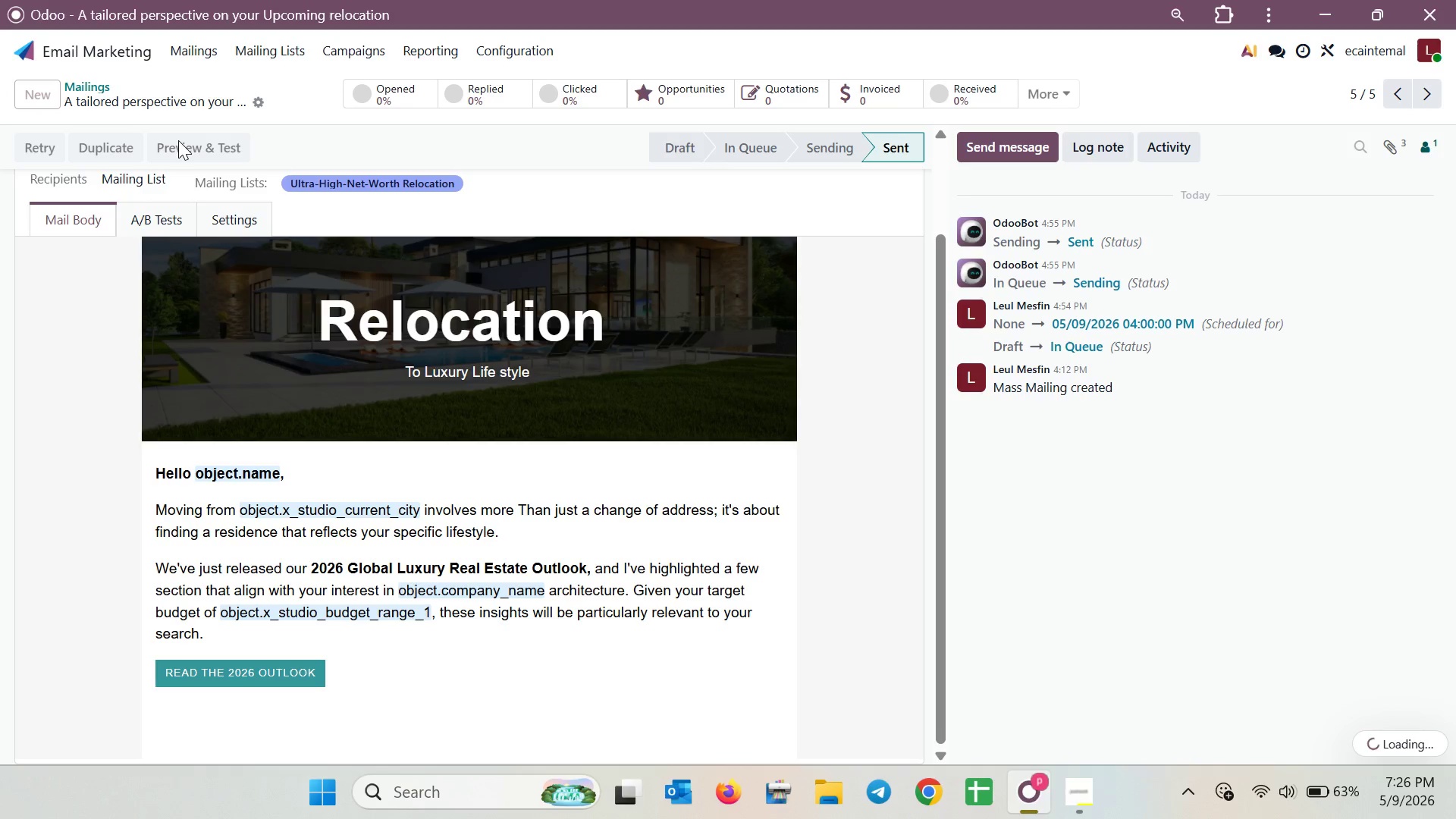 
left_click([954, 247])
 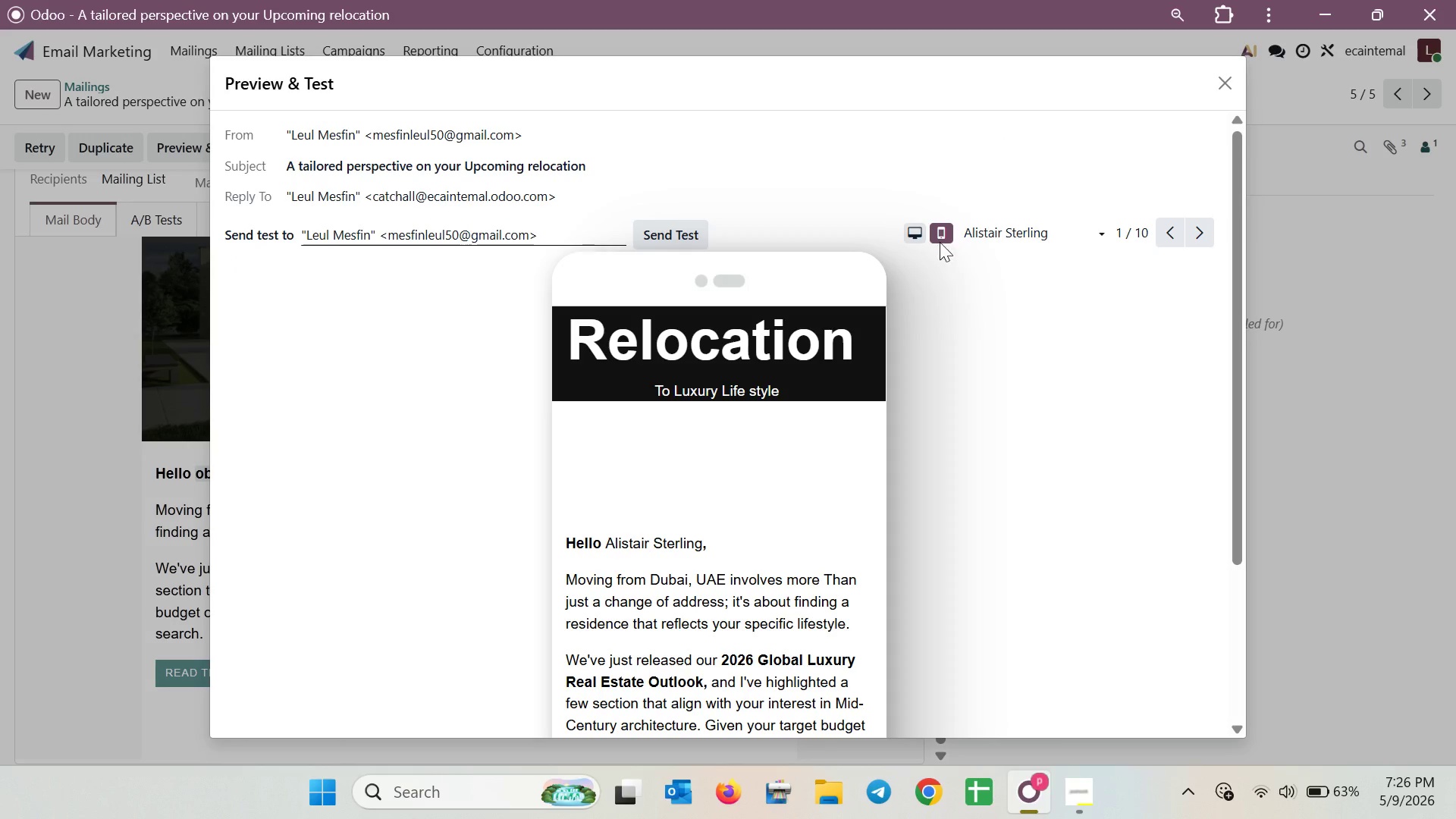 
left_click([918, 234])
 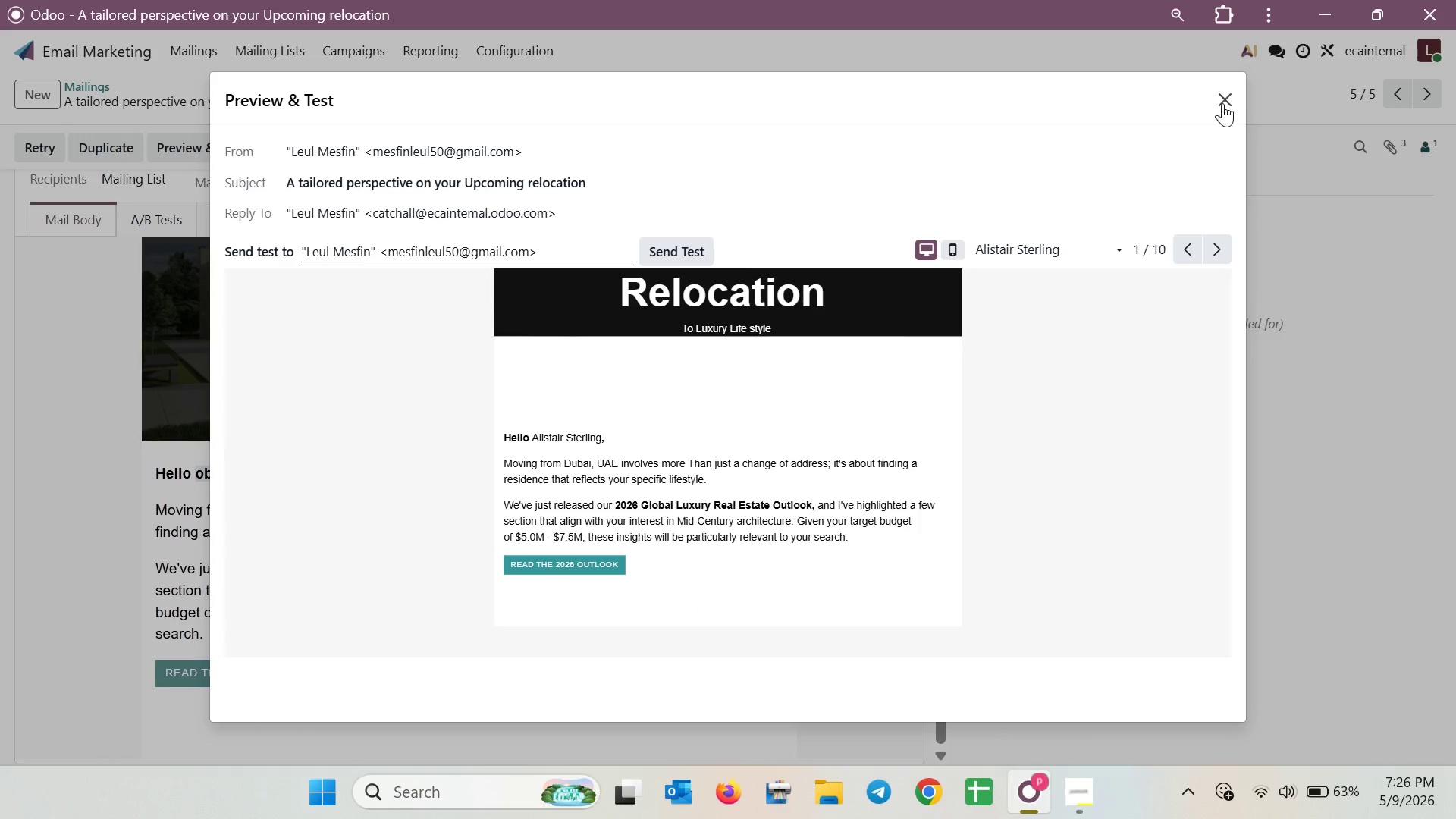 
left_click([1226, 96])
 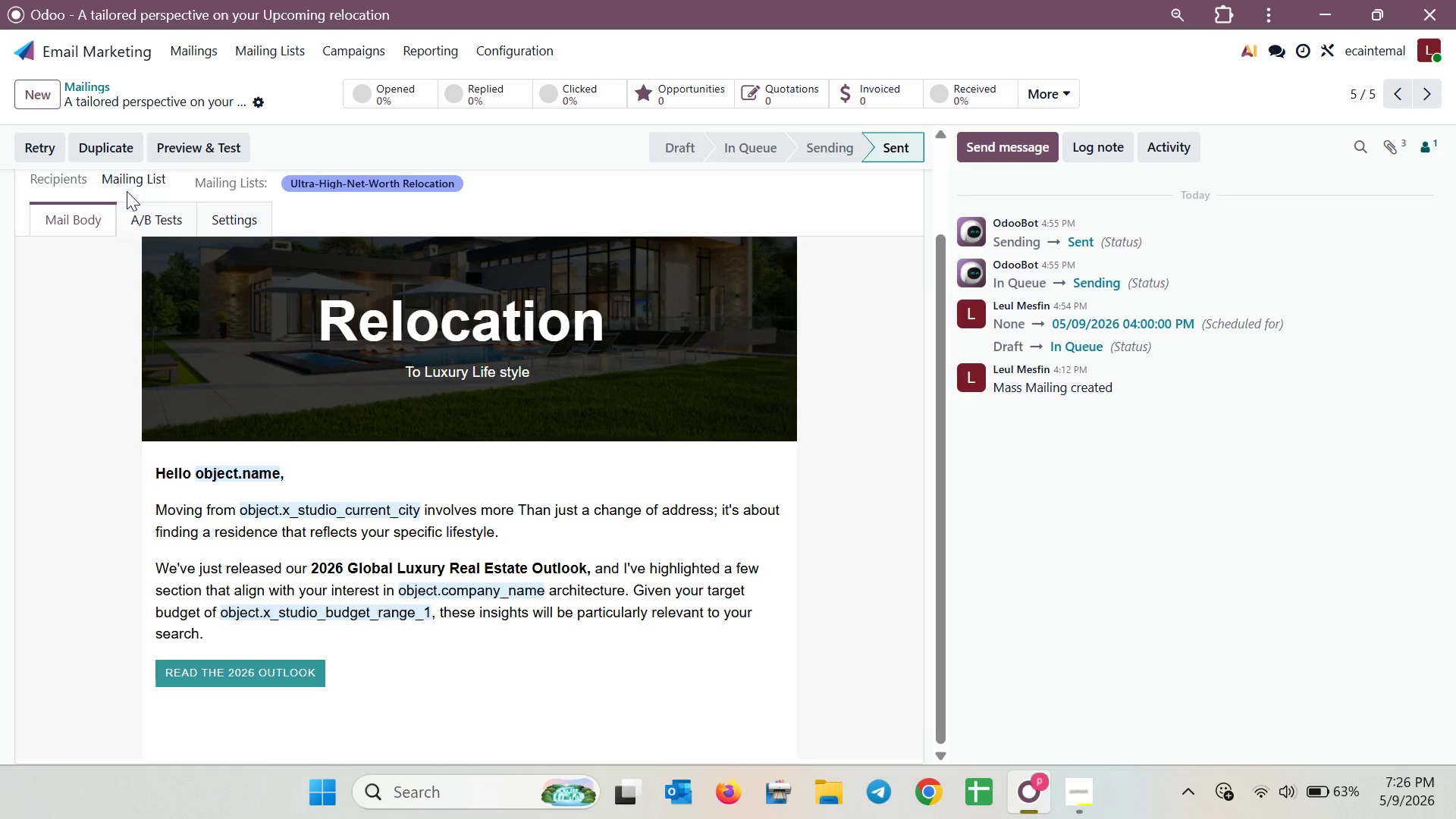 
wait(6.14)
 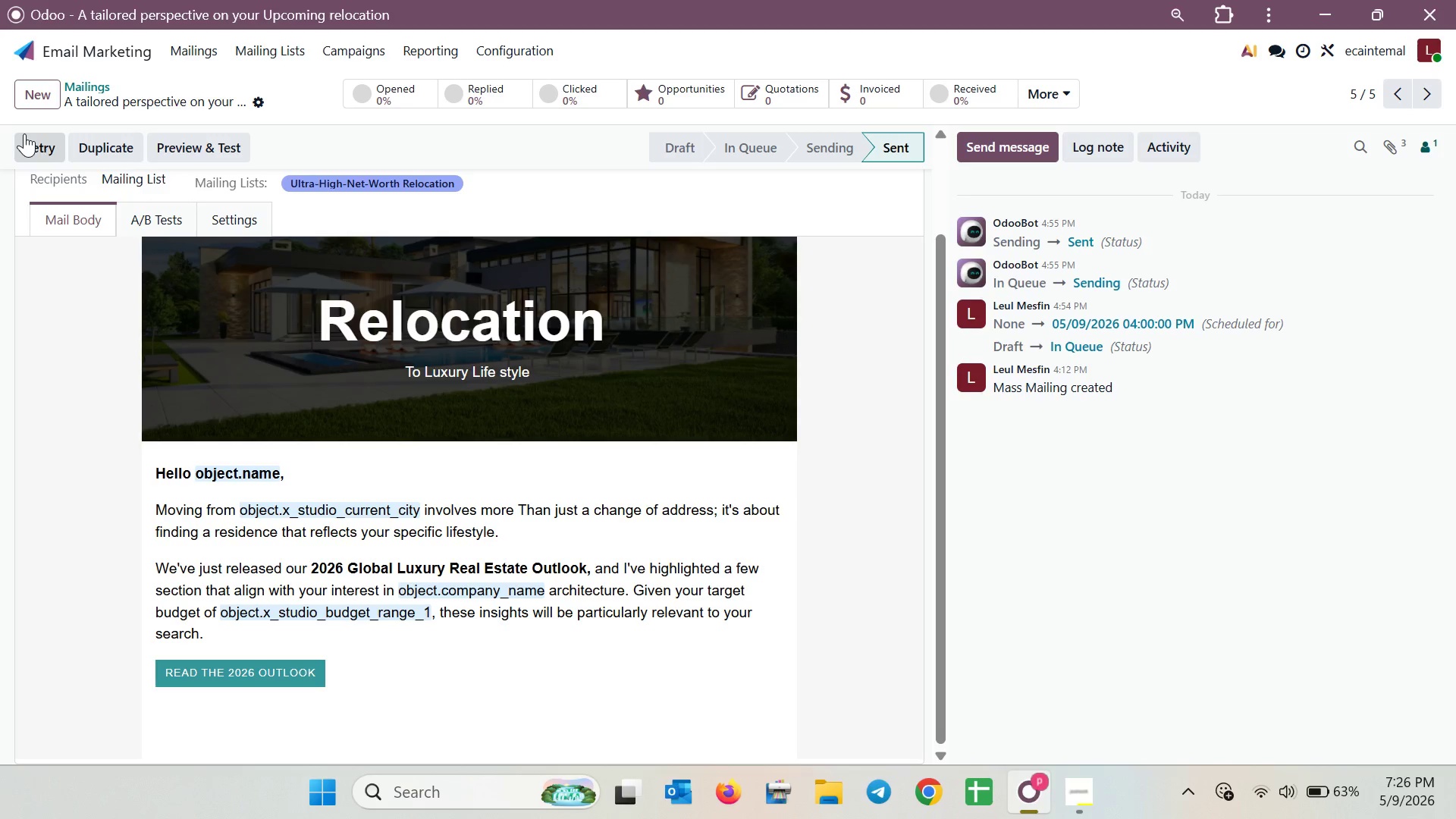 
scroll: coordinate [420, 352], scroll_direction: down, amount: 5.0
 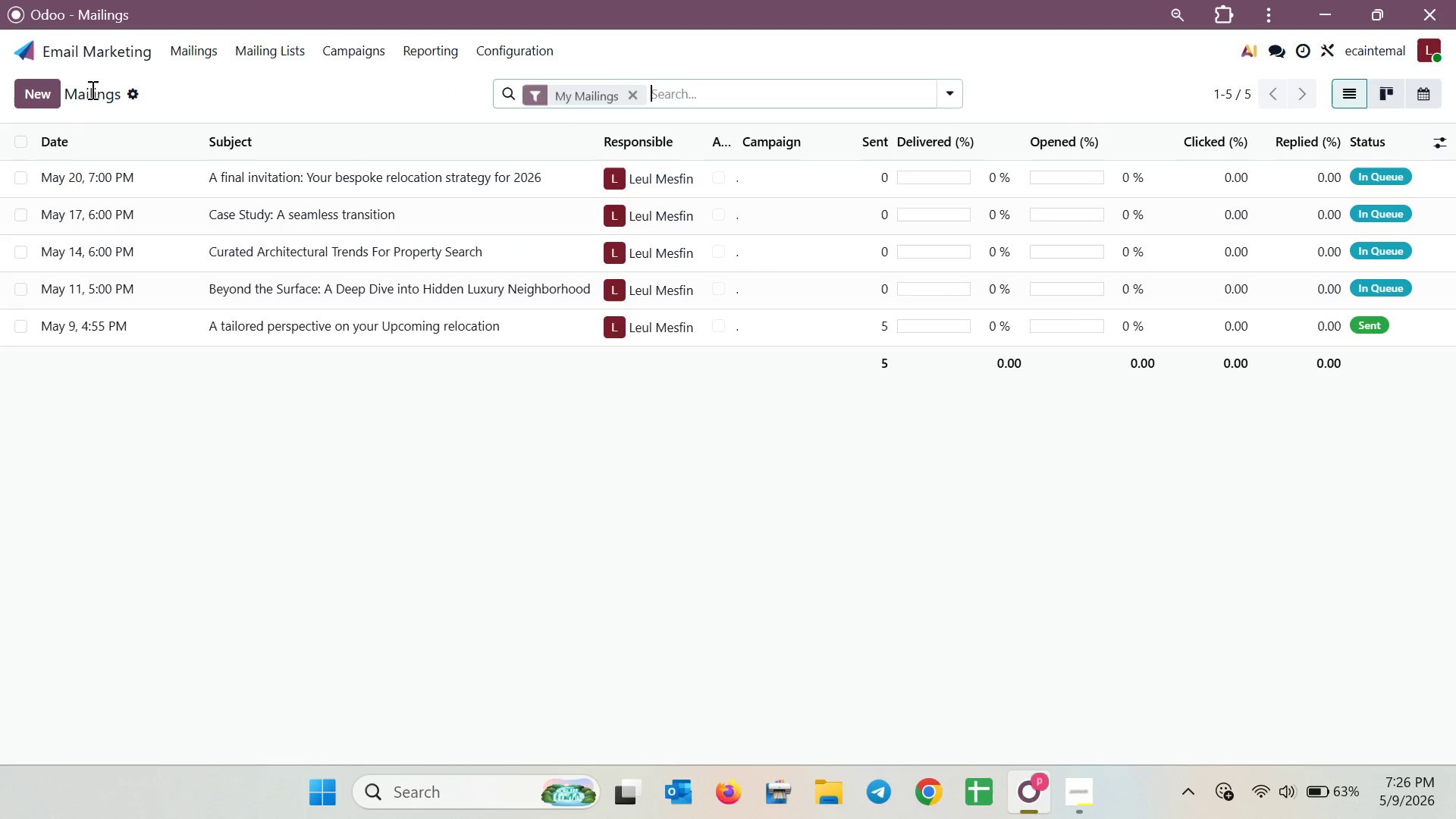 
mouse_move([506, 170])
 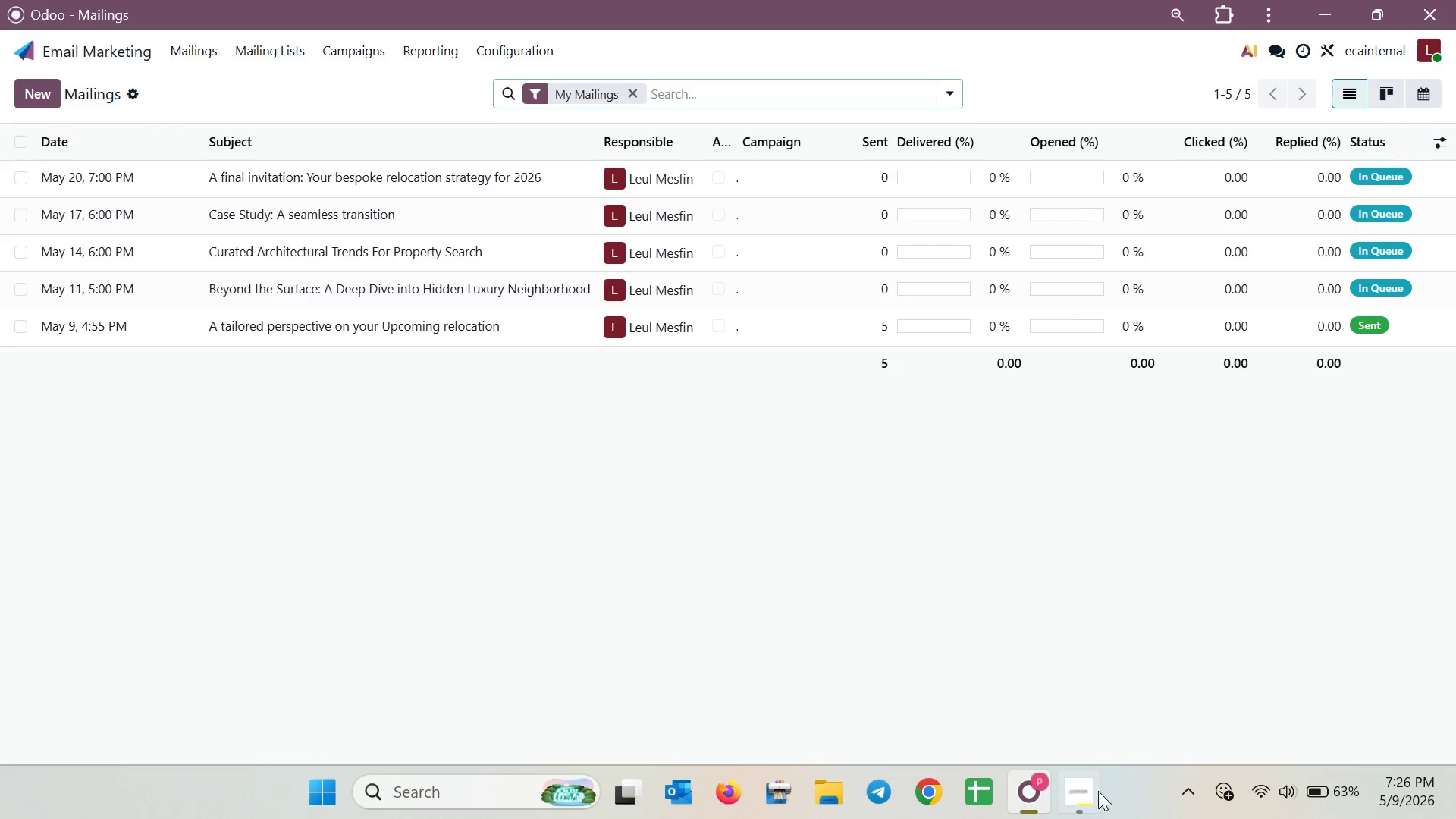 
left_click([1095, 791])